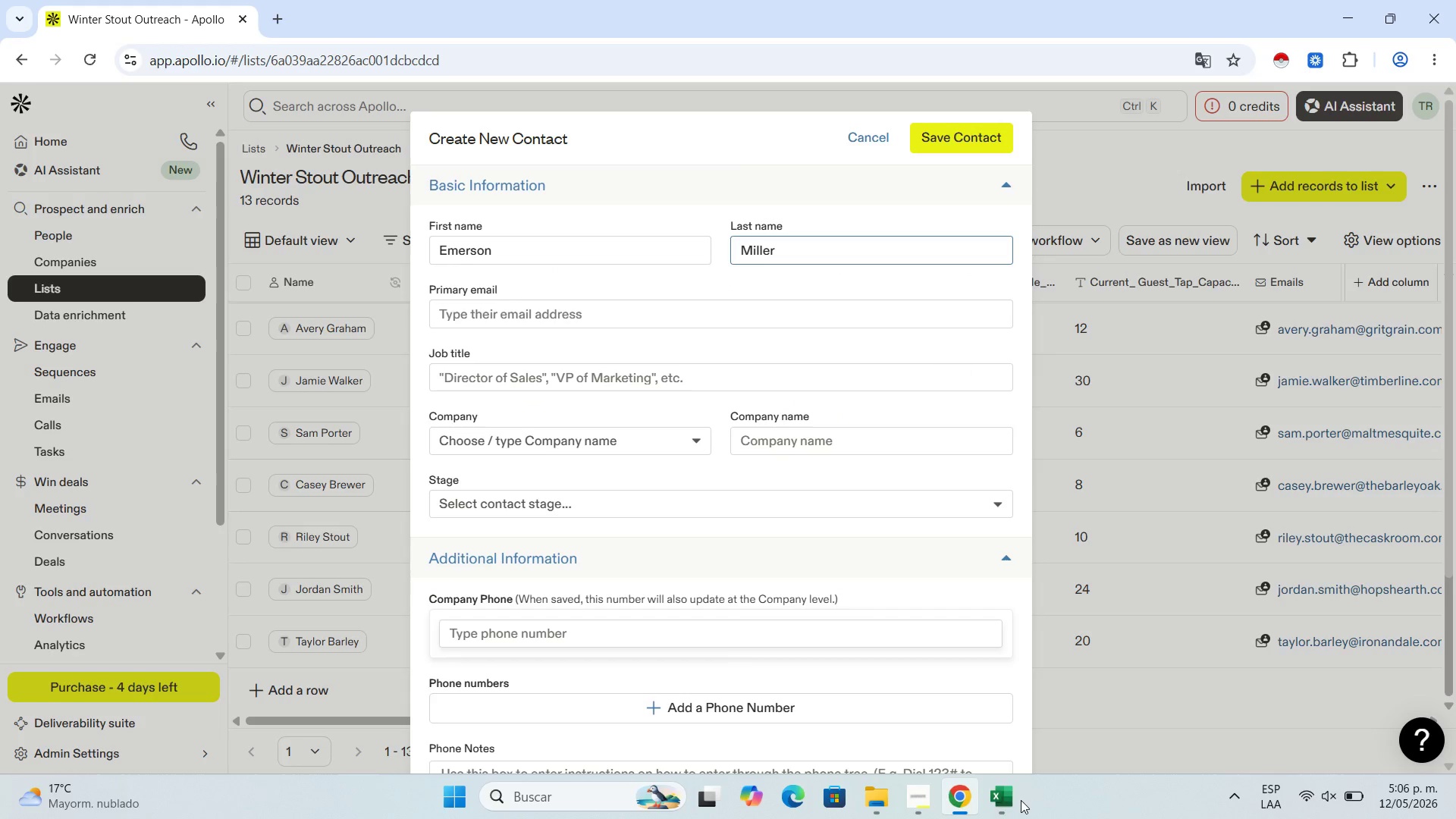 
left_click([1000, 808])
 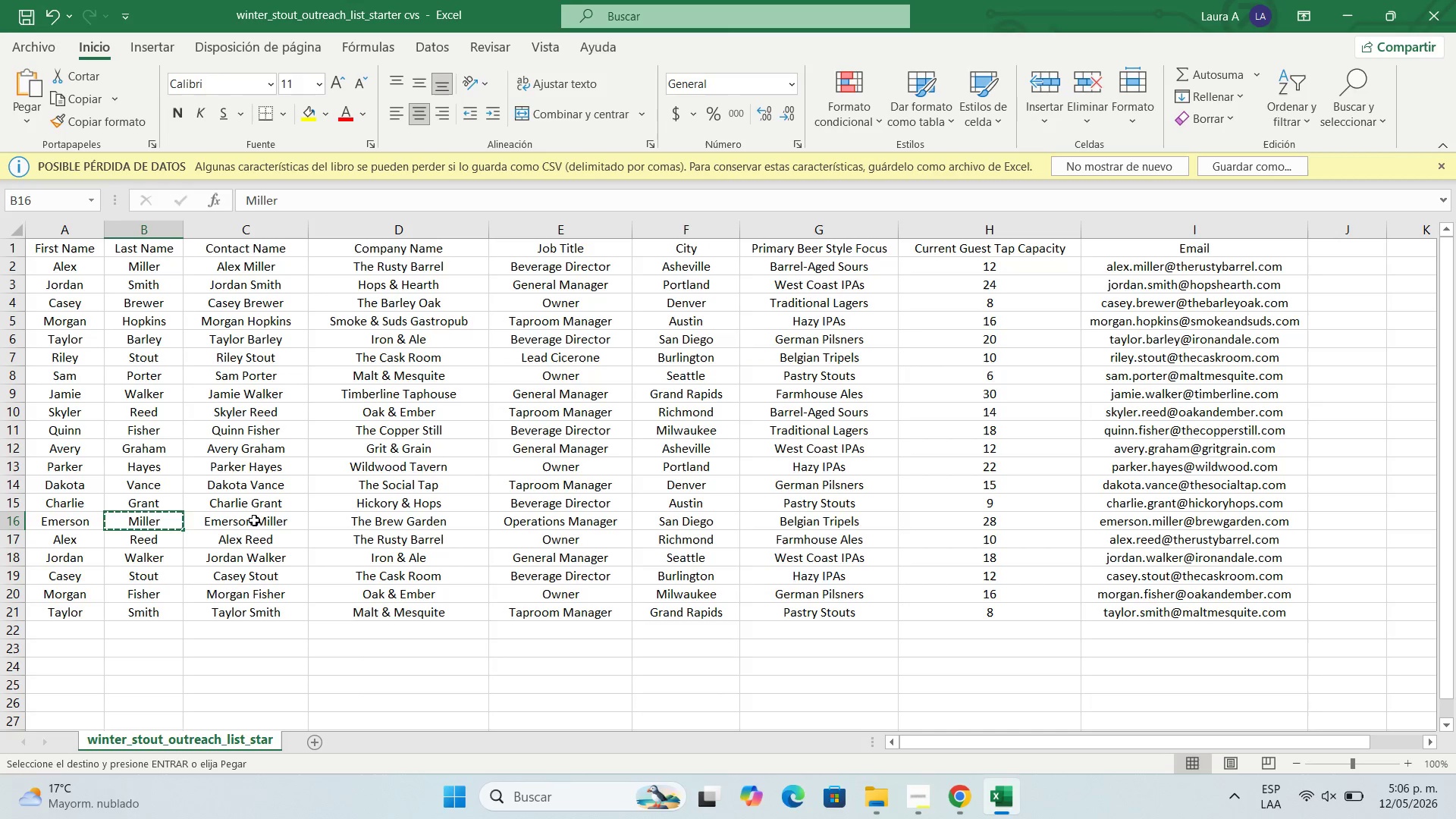 
left_click([254, 520])
 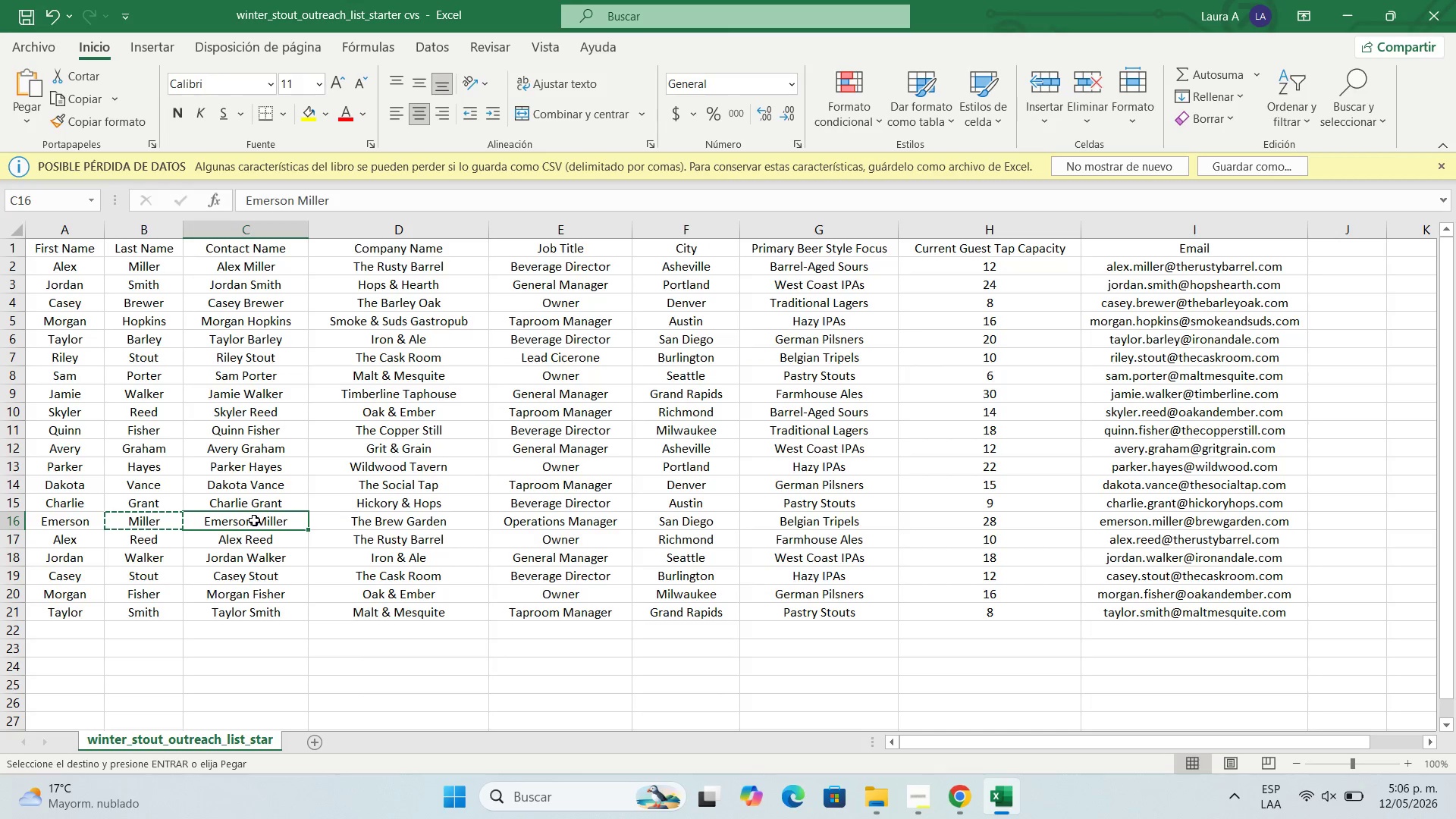 
hold_key(key=ControlLeft, duration=0.75)
 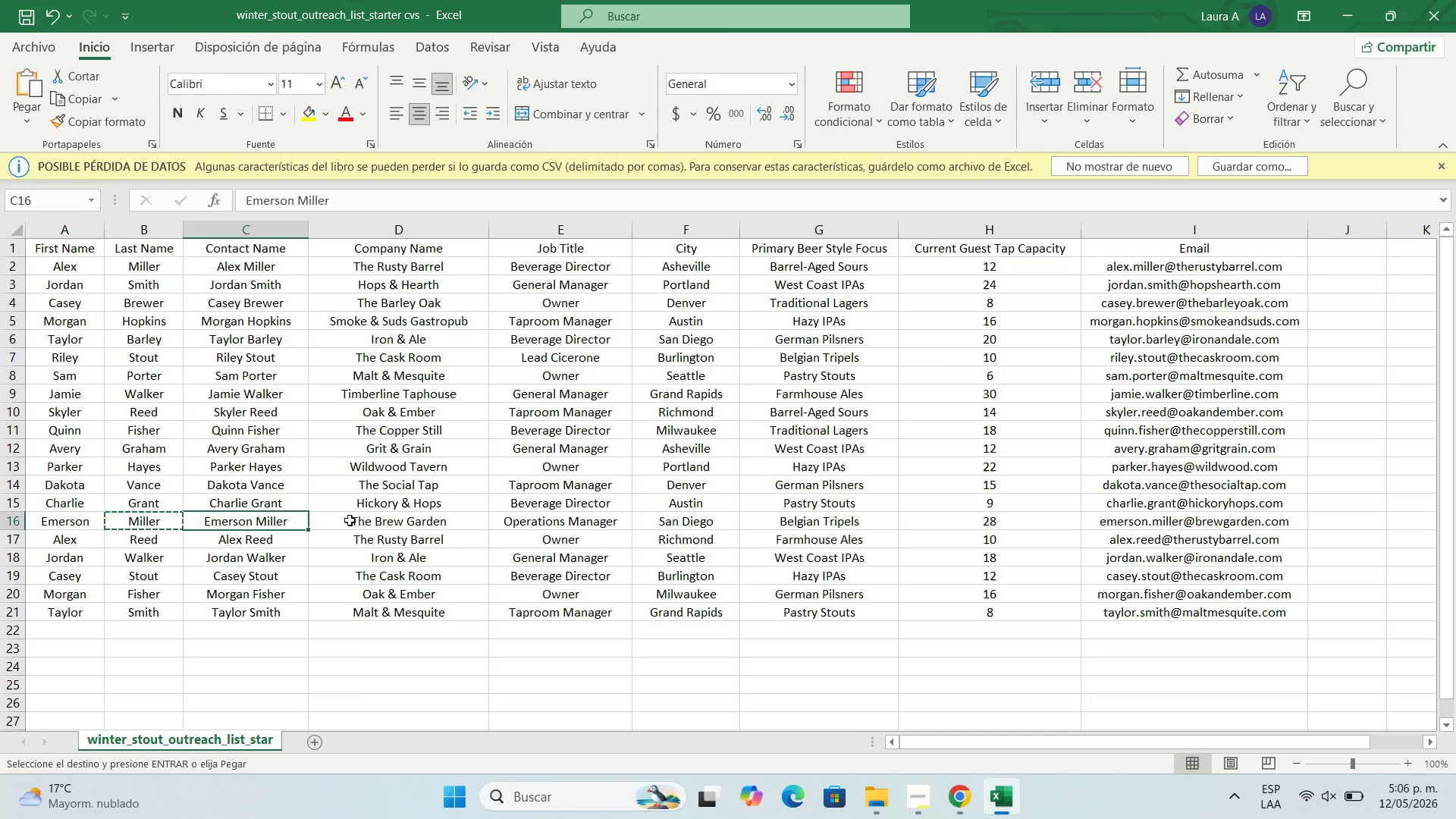 
left_click([350, 520])
 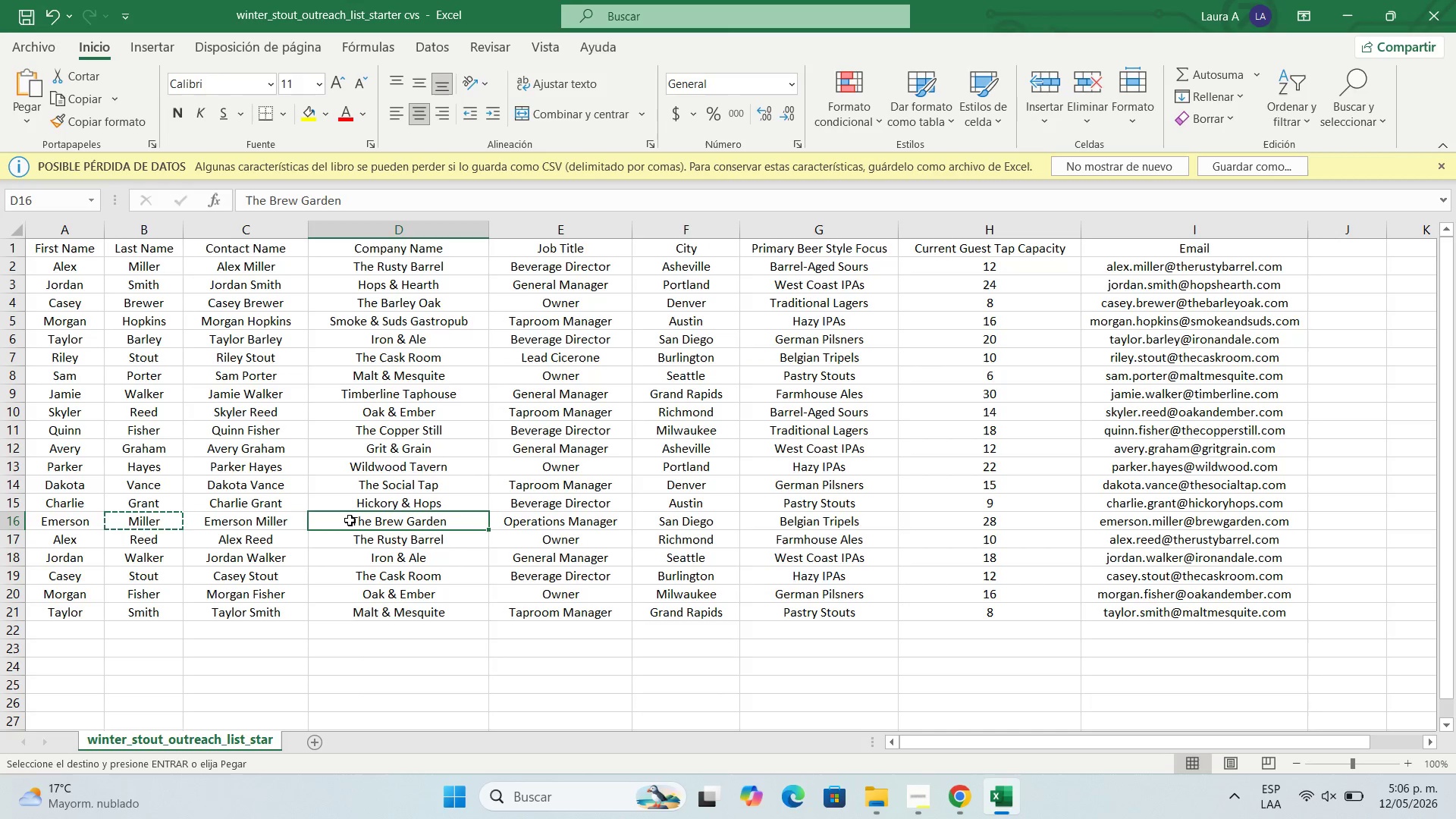 
hold_key(key=ControlLeft, duration=0.45)
 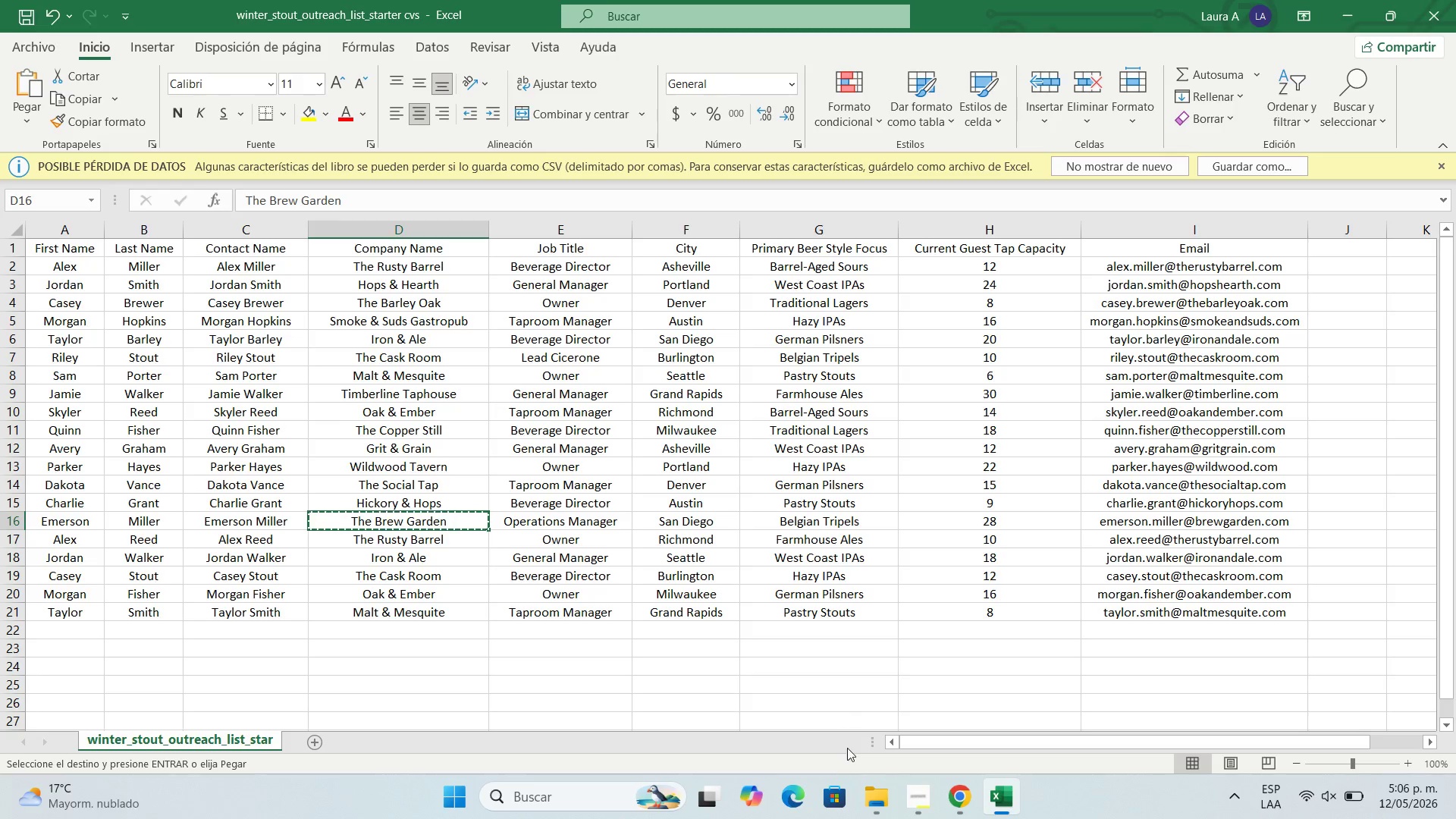 
hold_key(key=C, duration=5.8)
 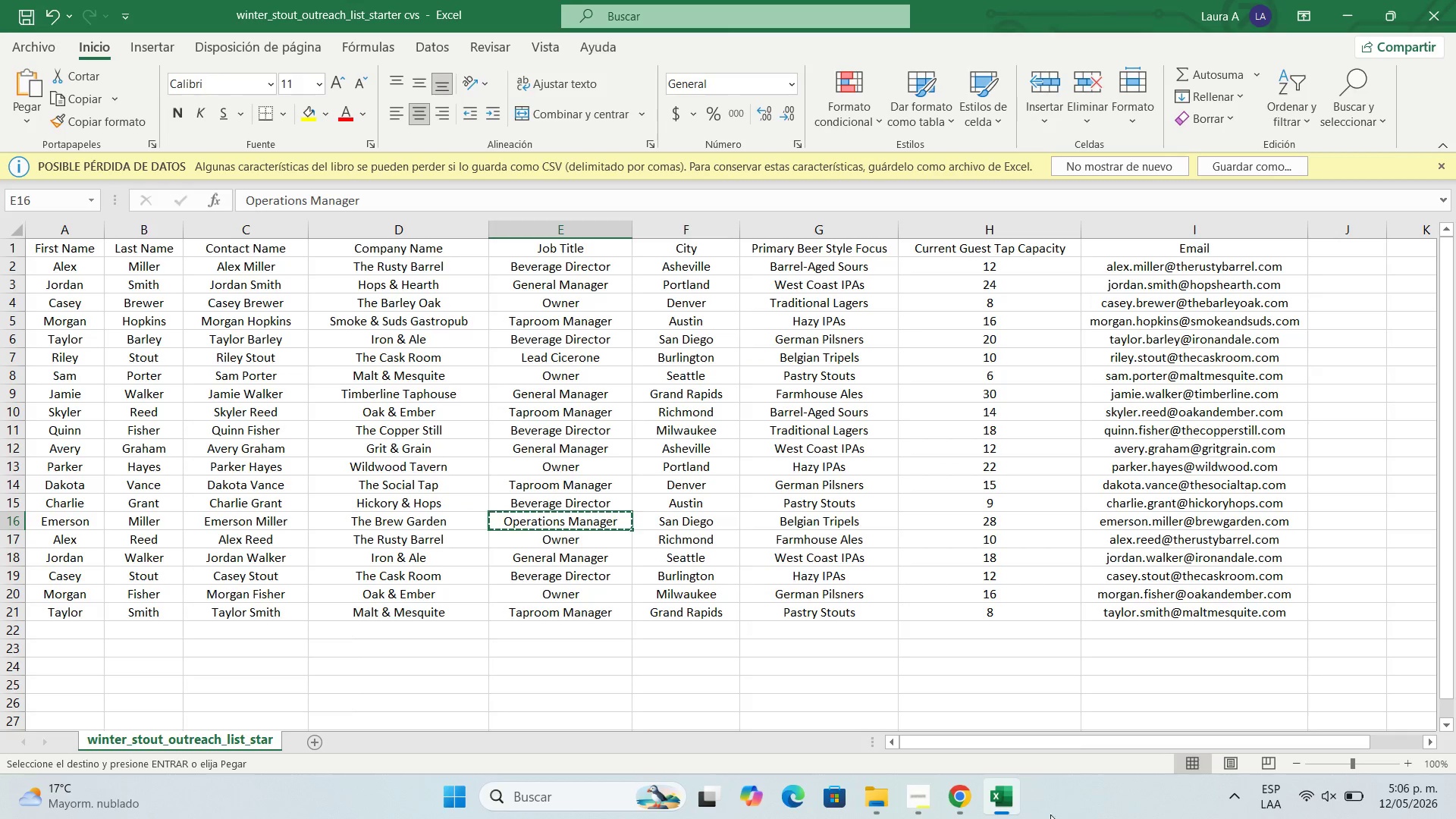 
left_click([758, 442])
 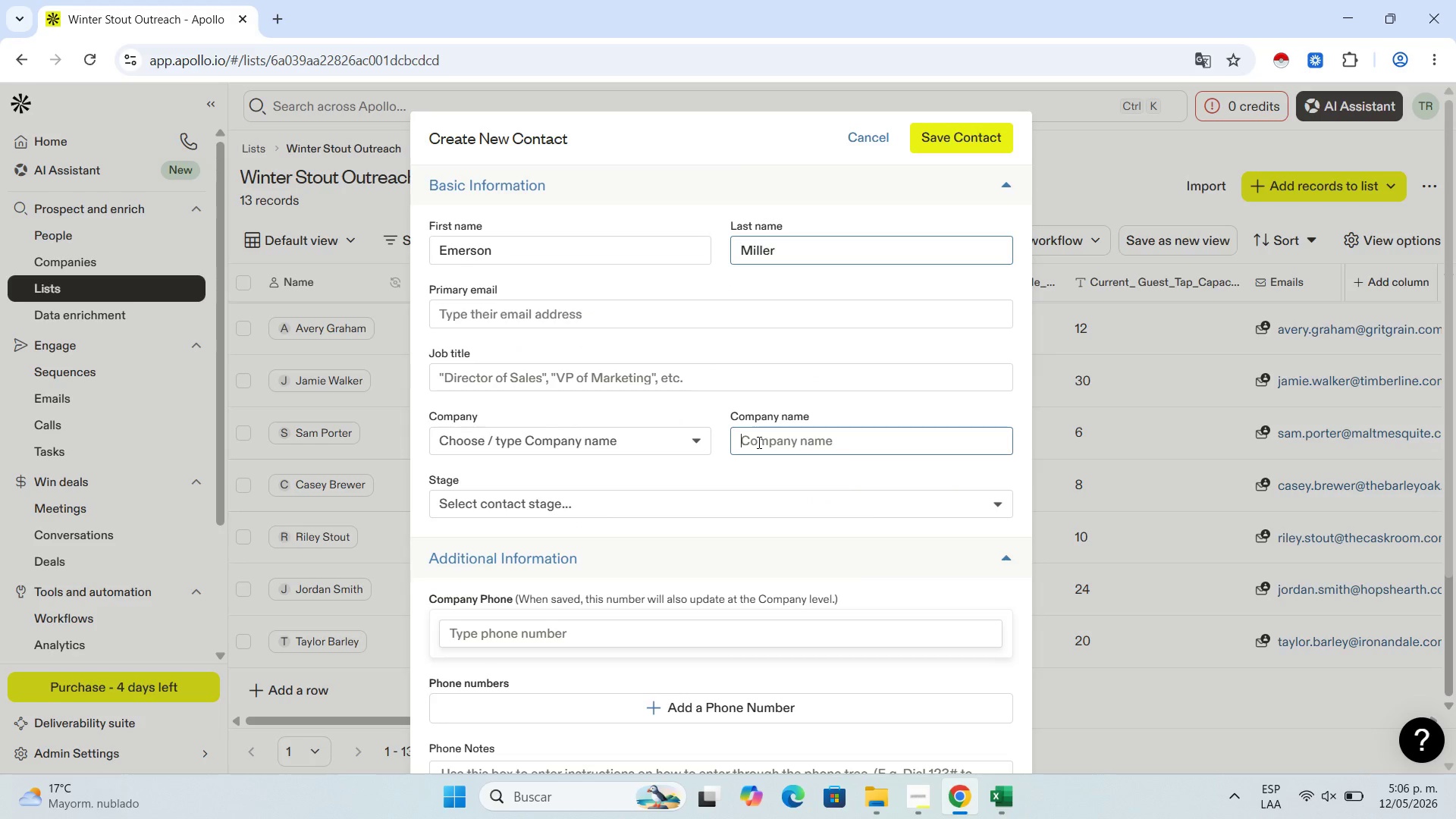 
key(Control+V)
 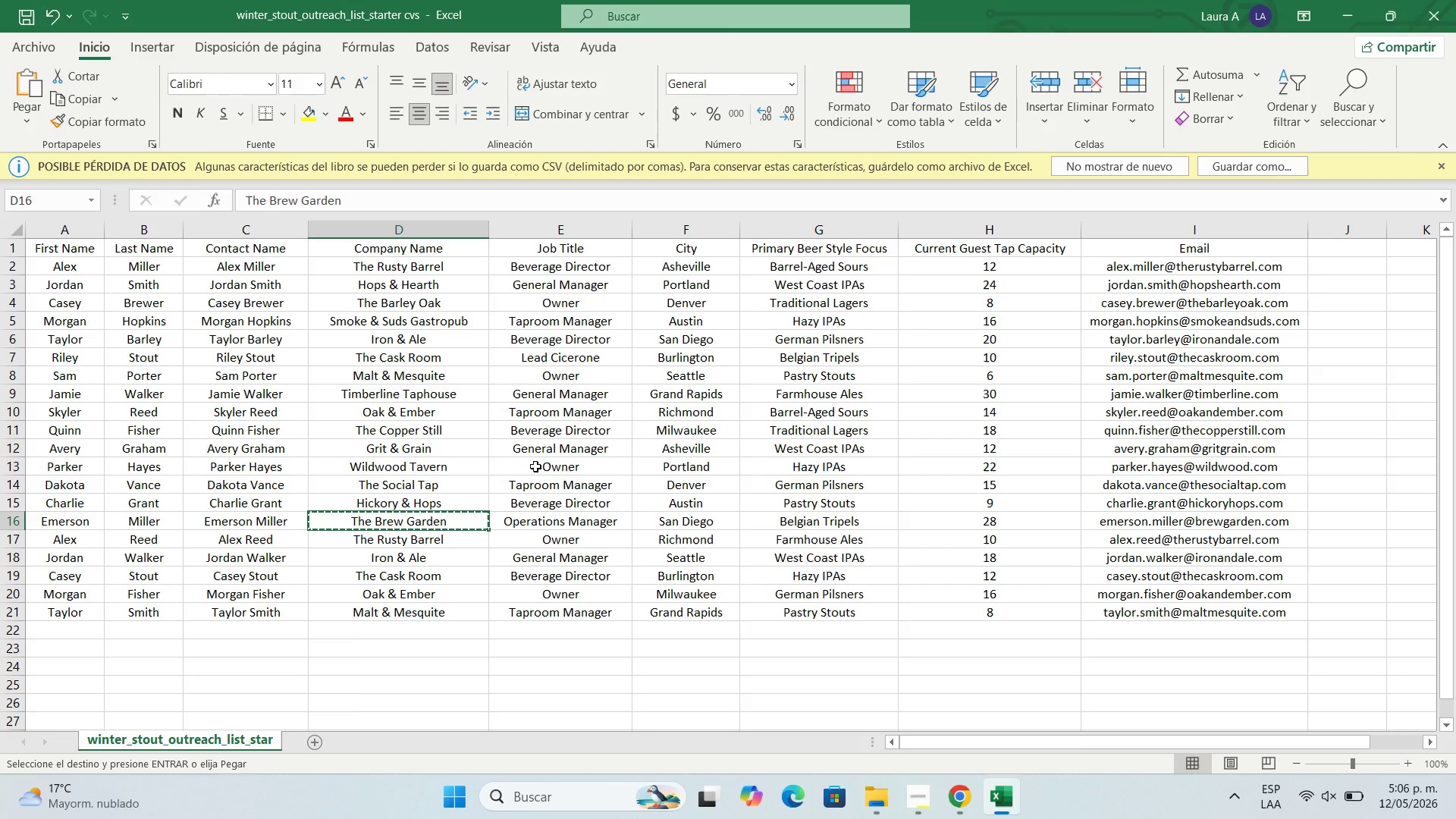 
left_click([506, 524])
 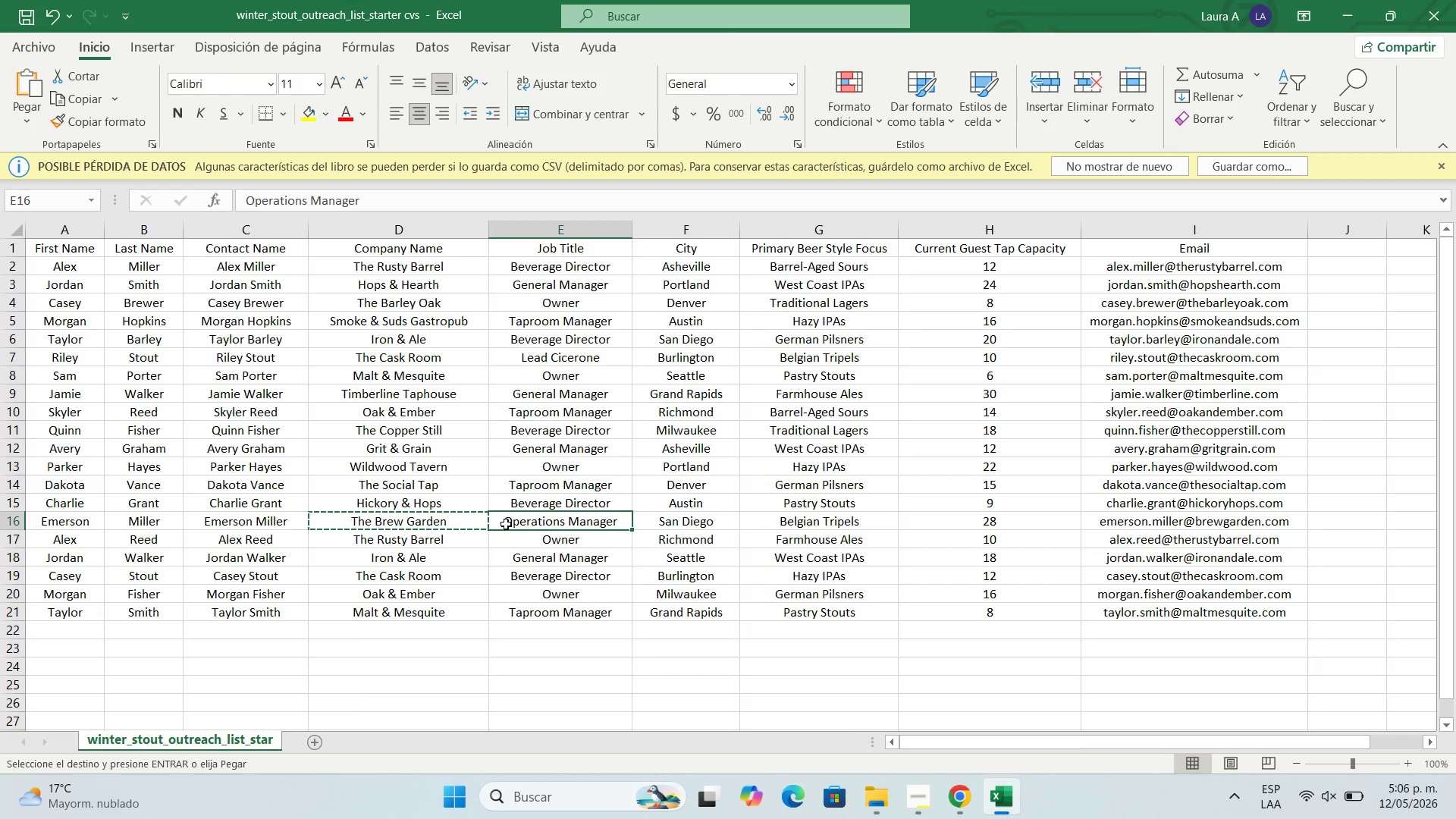 
hold_key(key=ControlLeft, duration=0.66)
 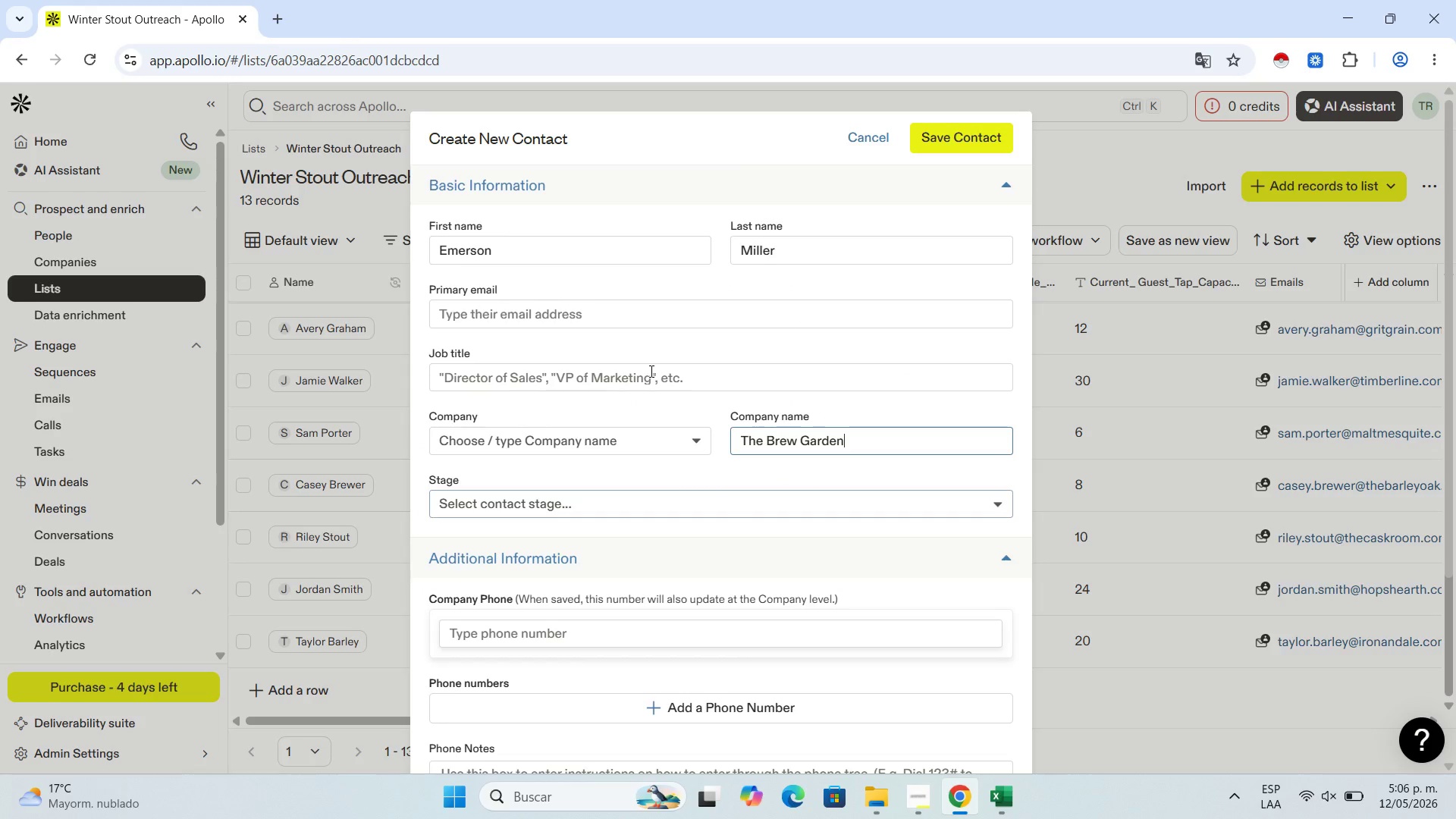 
left_click([650, 371])
 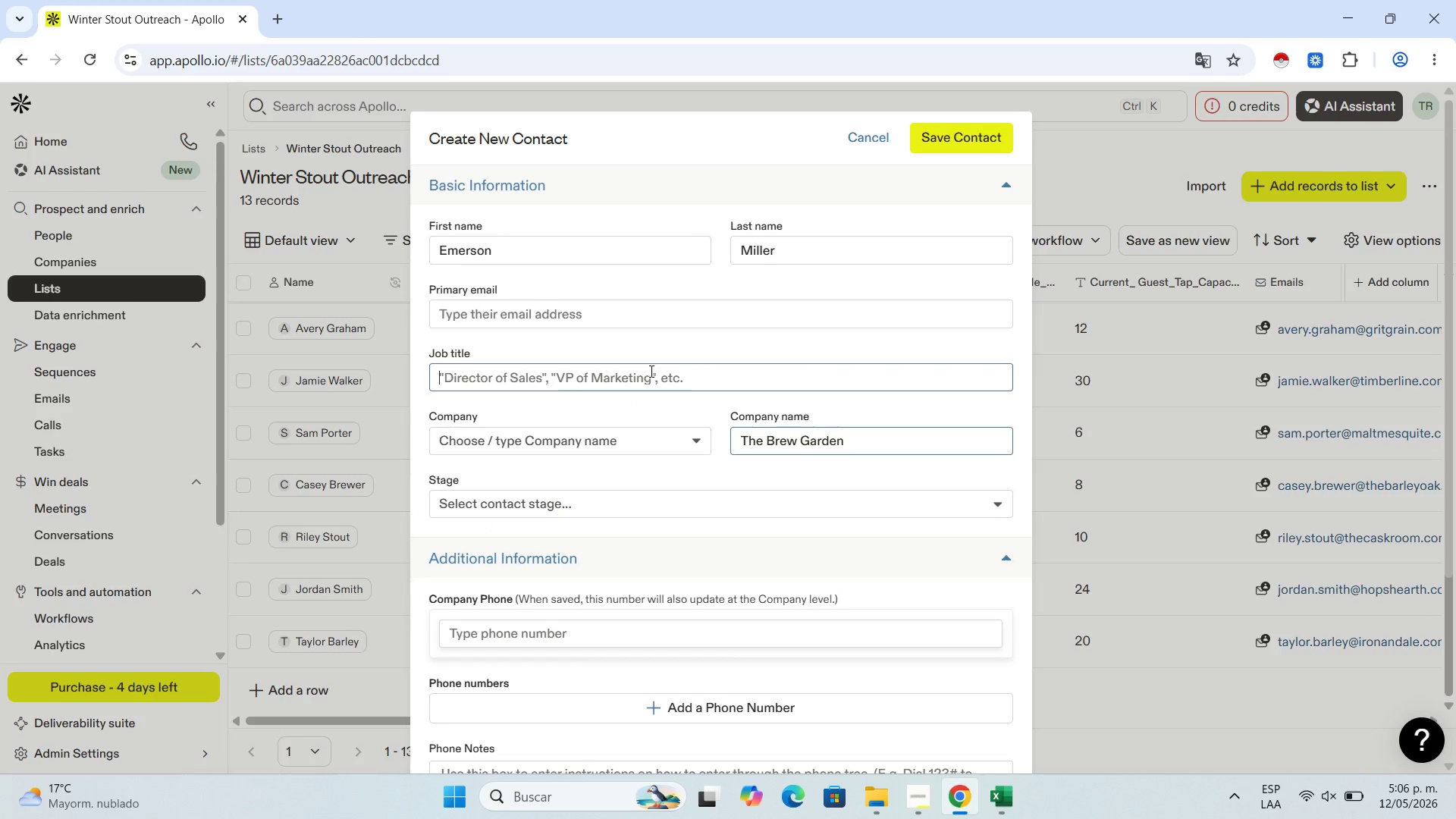 
key(Control+V)
 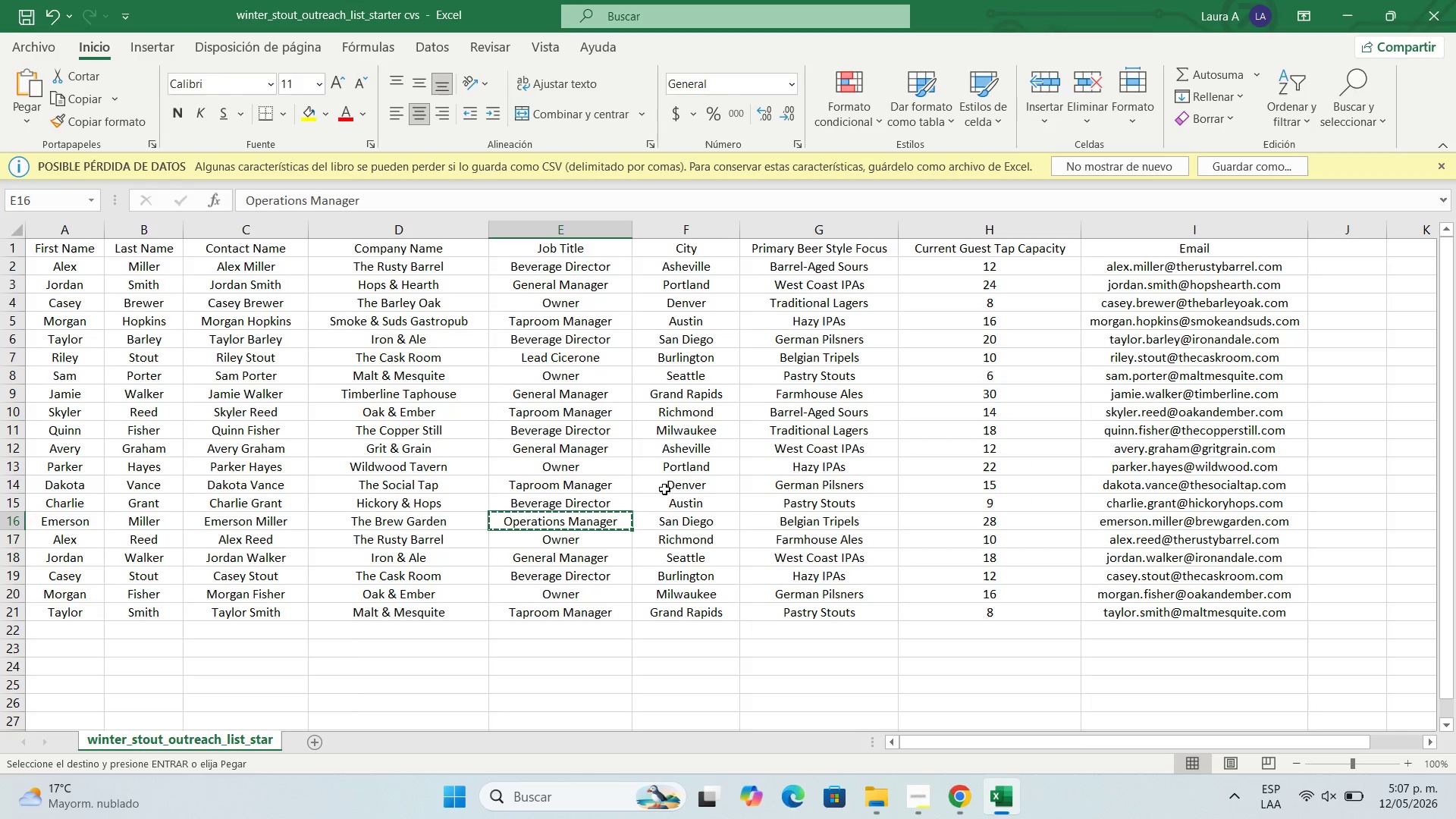 
left_click([693, 526])
 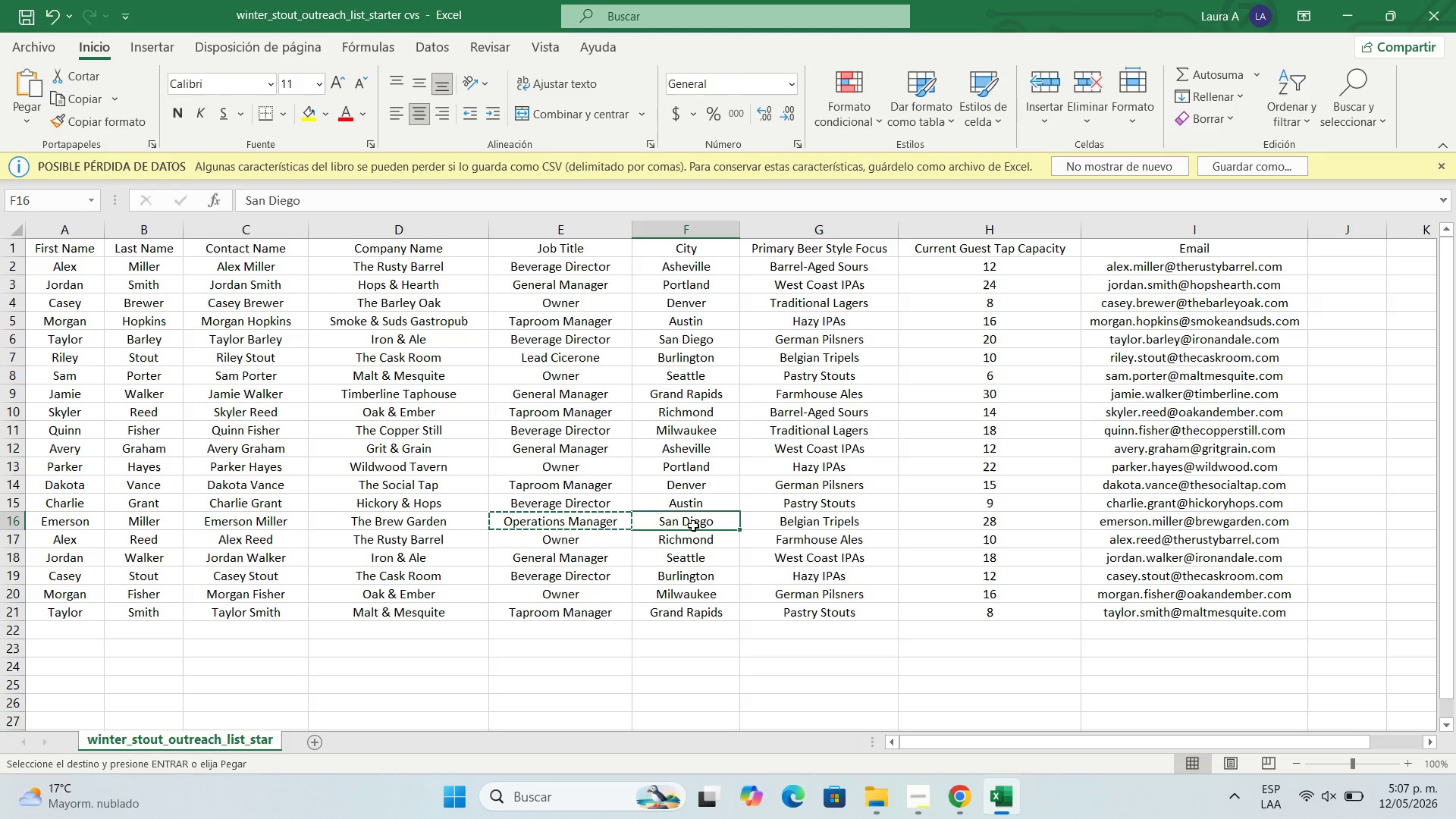 
key(Control+C)
 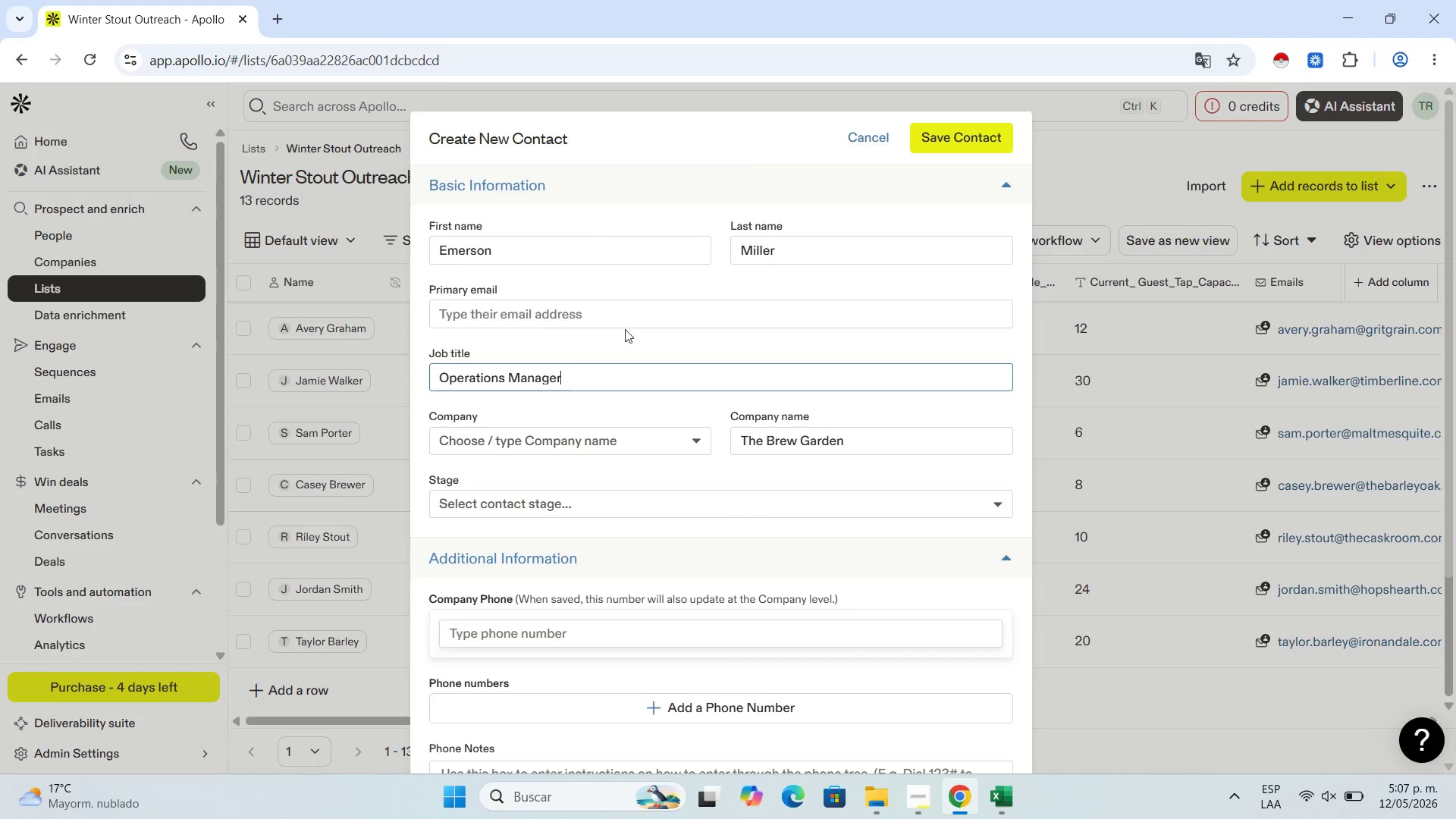 
wait(6.39)
 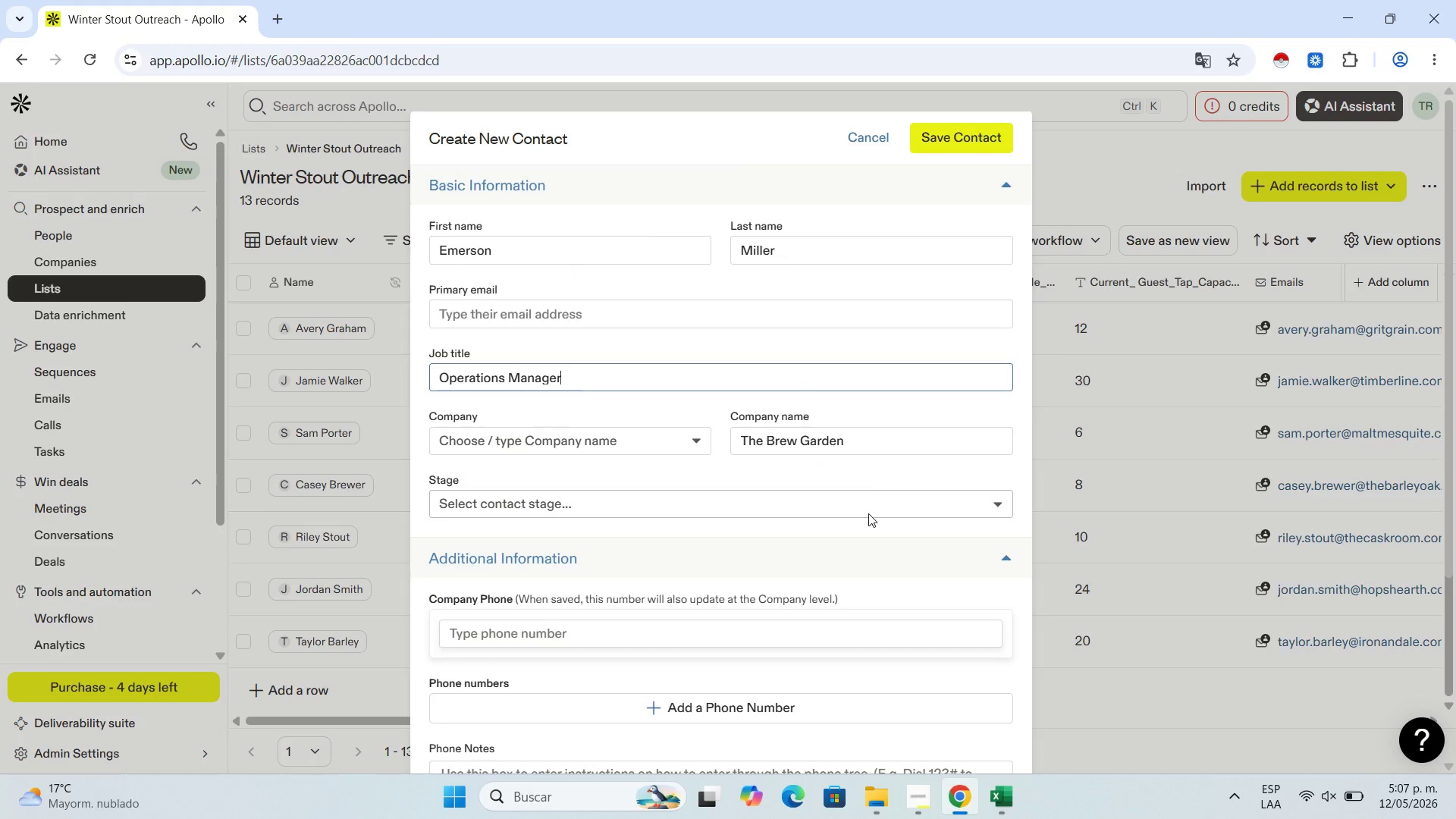 
left_click([999, 802])
 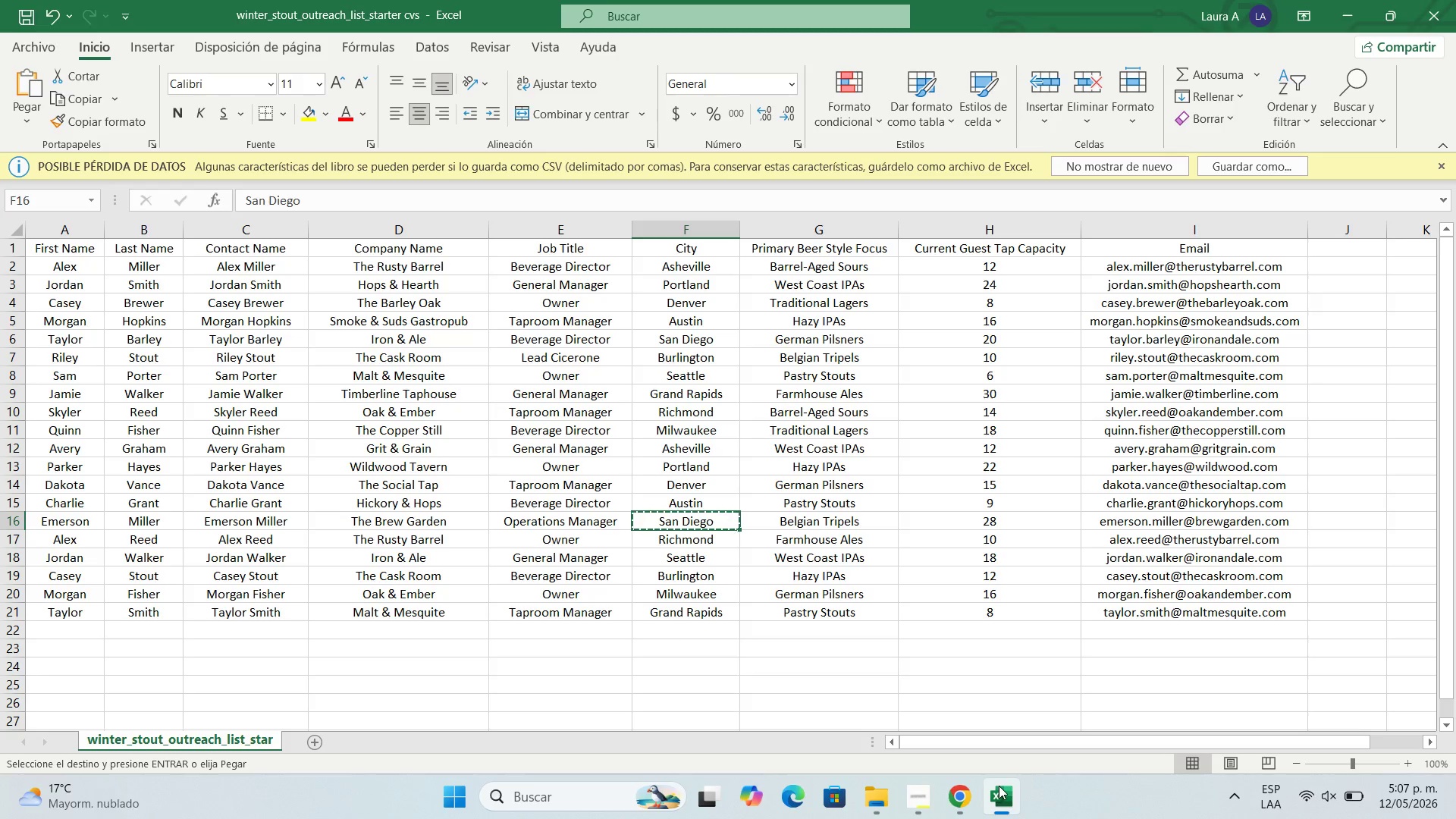 
wait(6.02)
 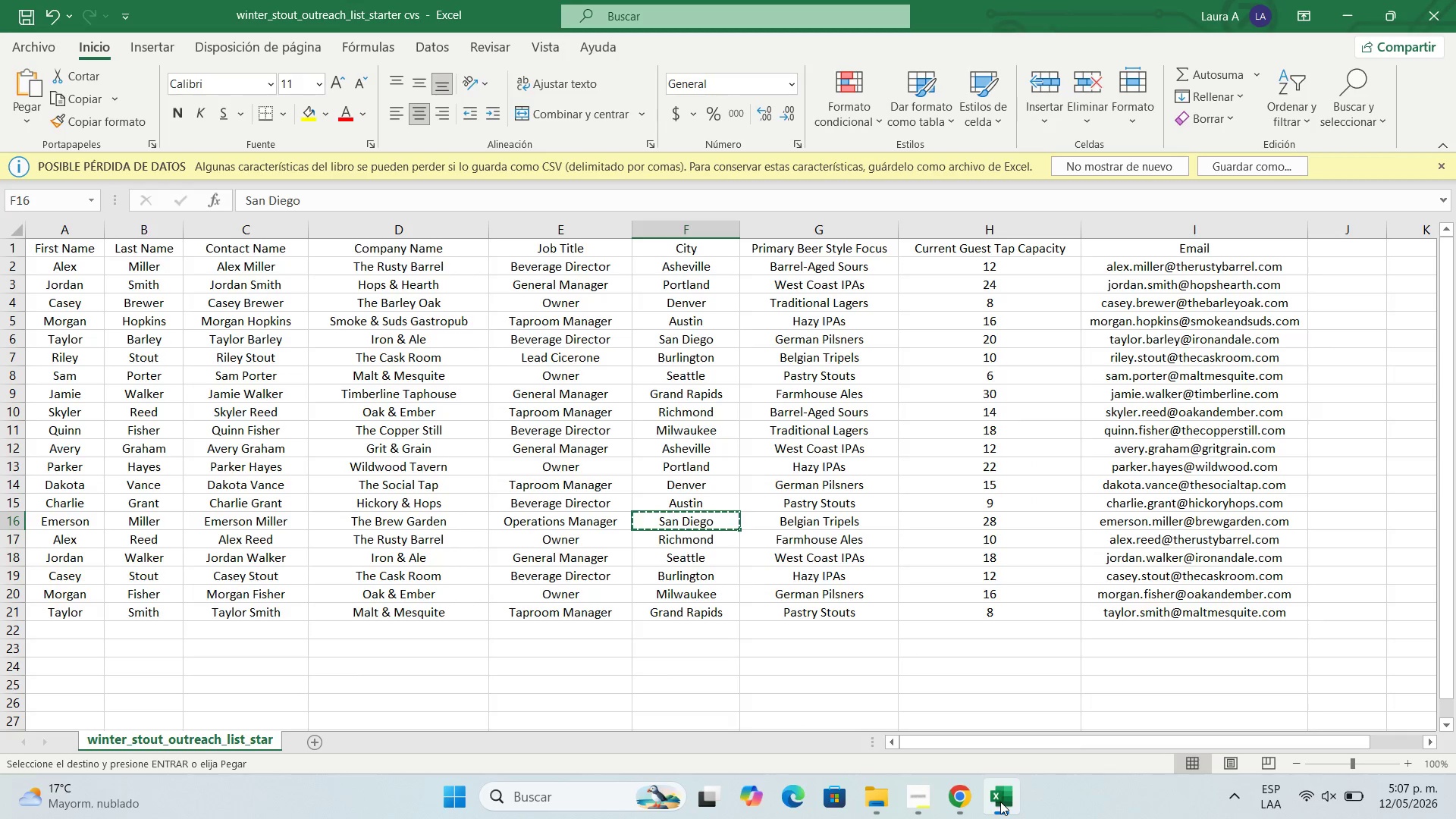 
left_click([972, 803])
 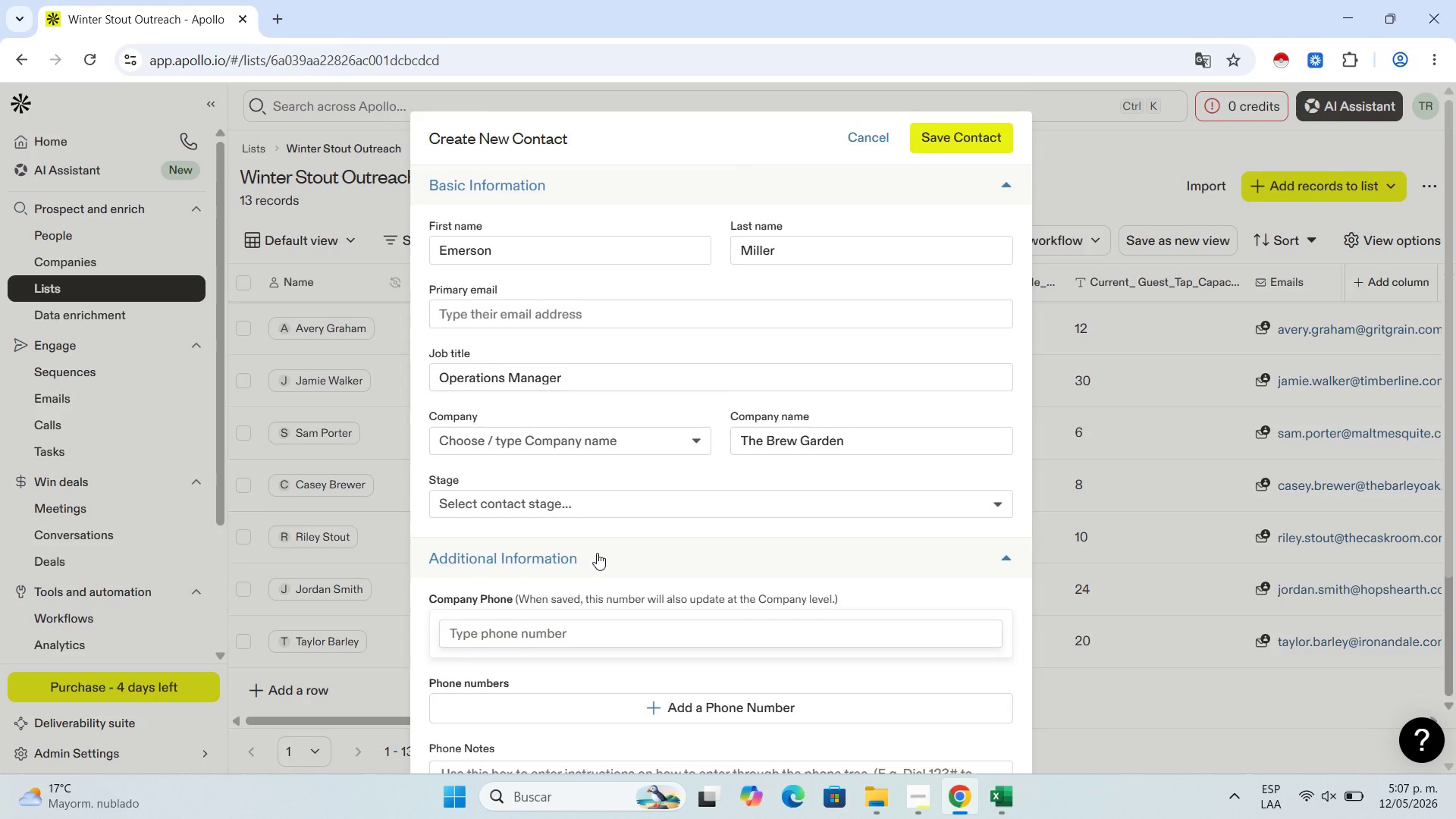 
scroll: coordinate [597, 553], scroll_direction: down, amount: 4.0
 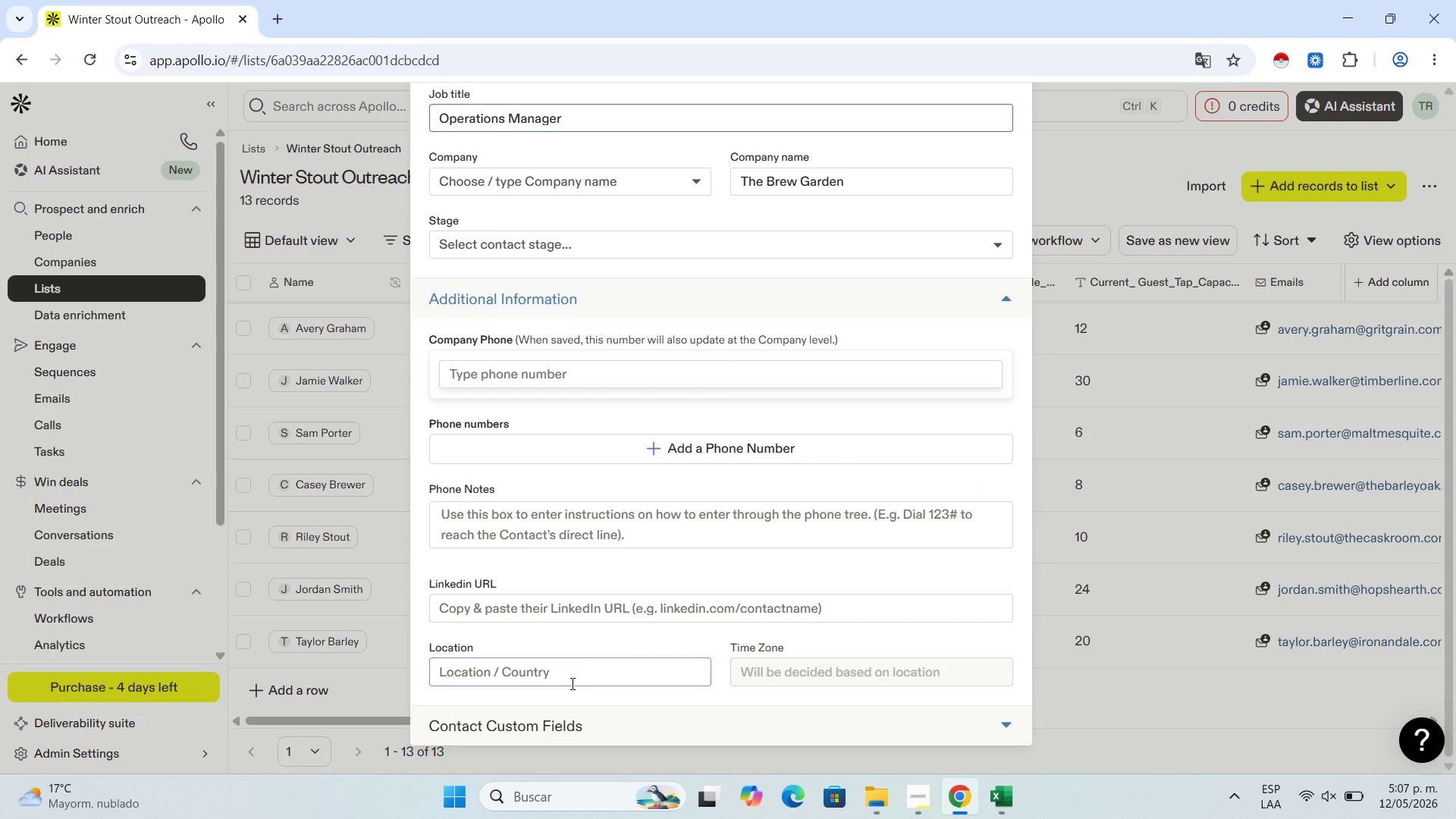 
left_click([579, 672])
 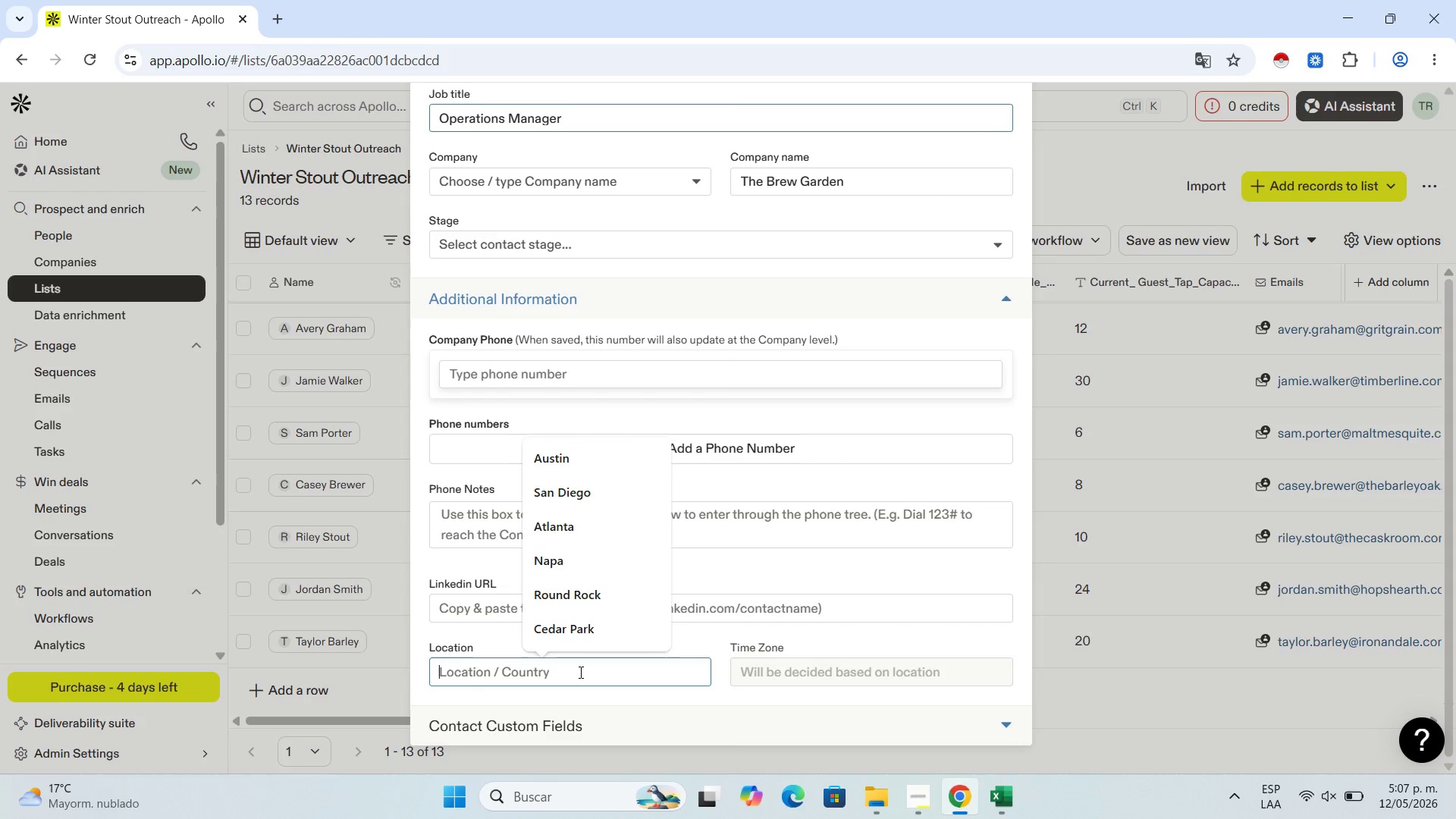 
key(Control+V)
 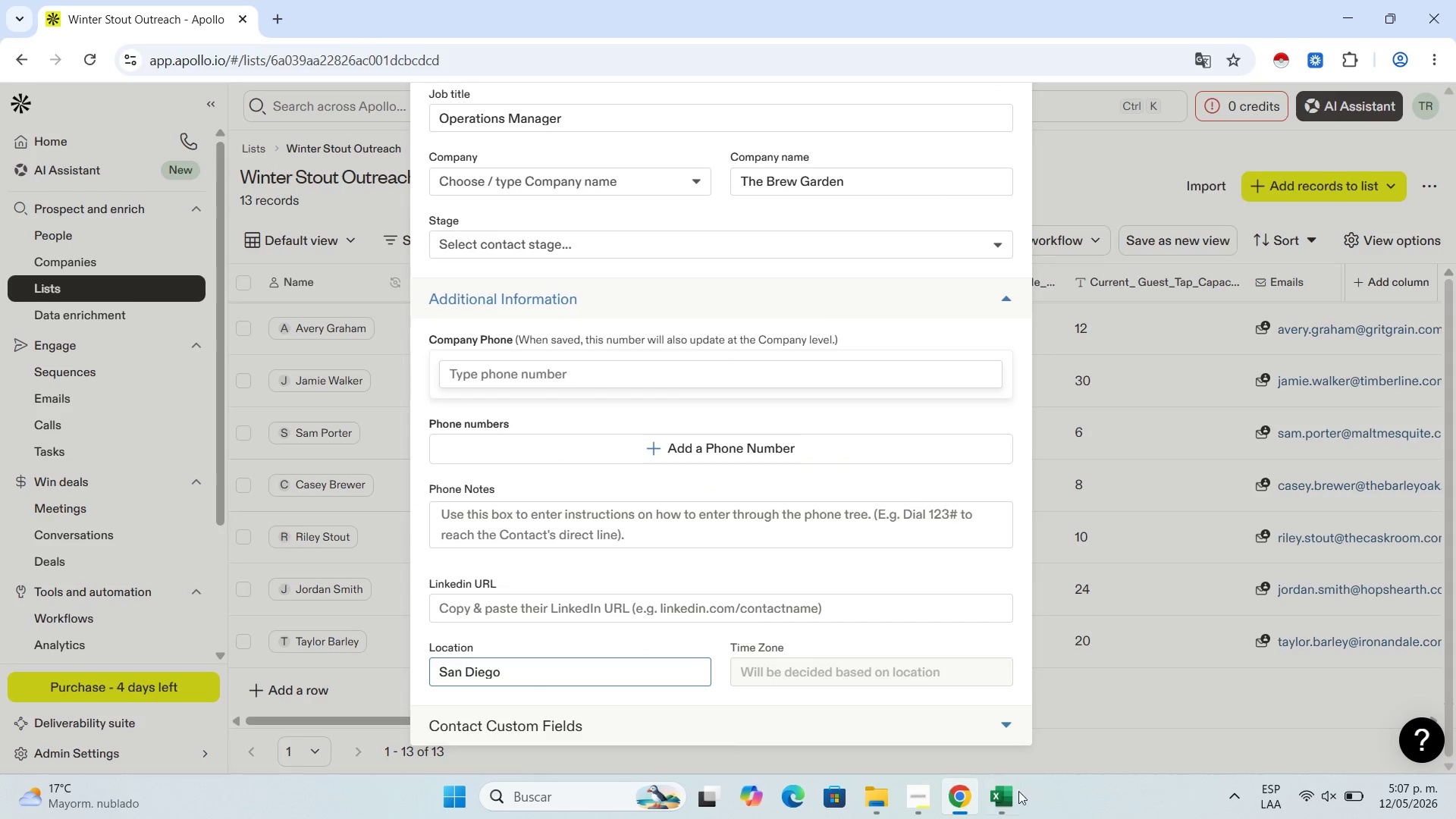 
left_click([1018, 797])
 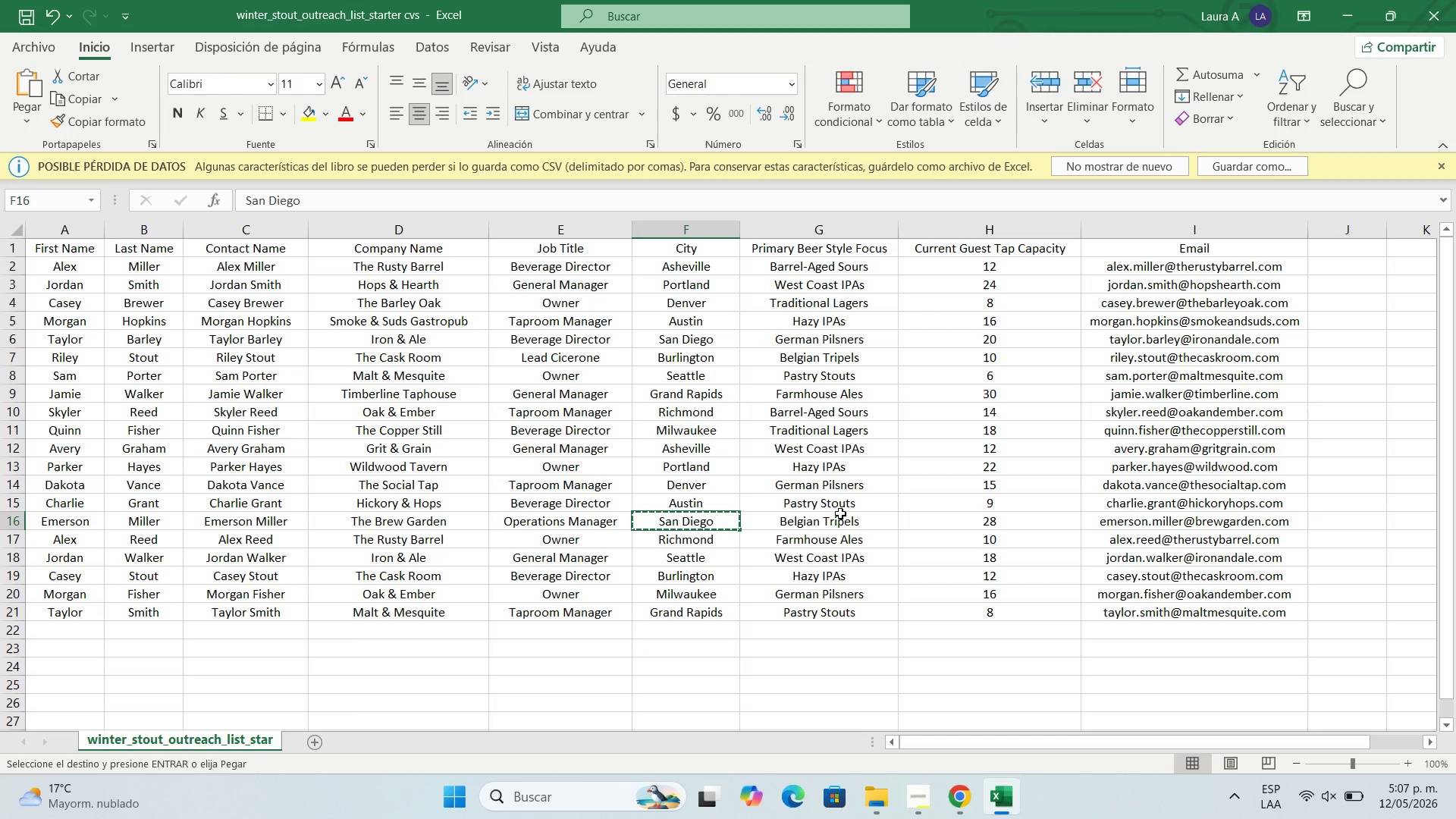 
left_click([837, 519])
 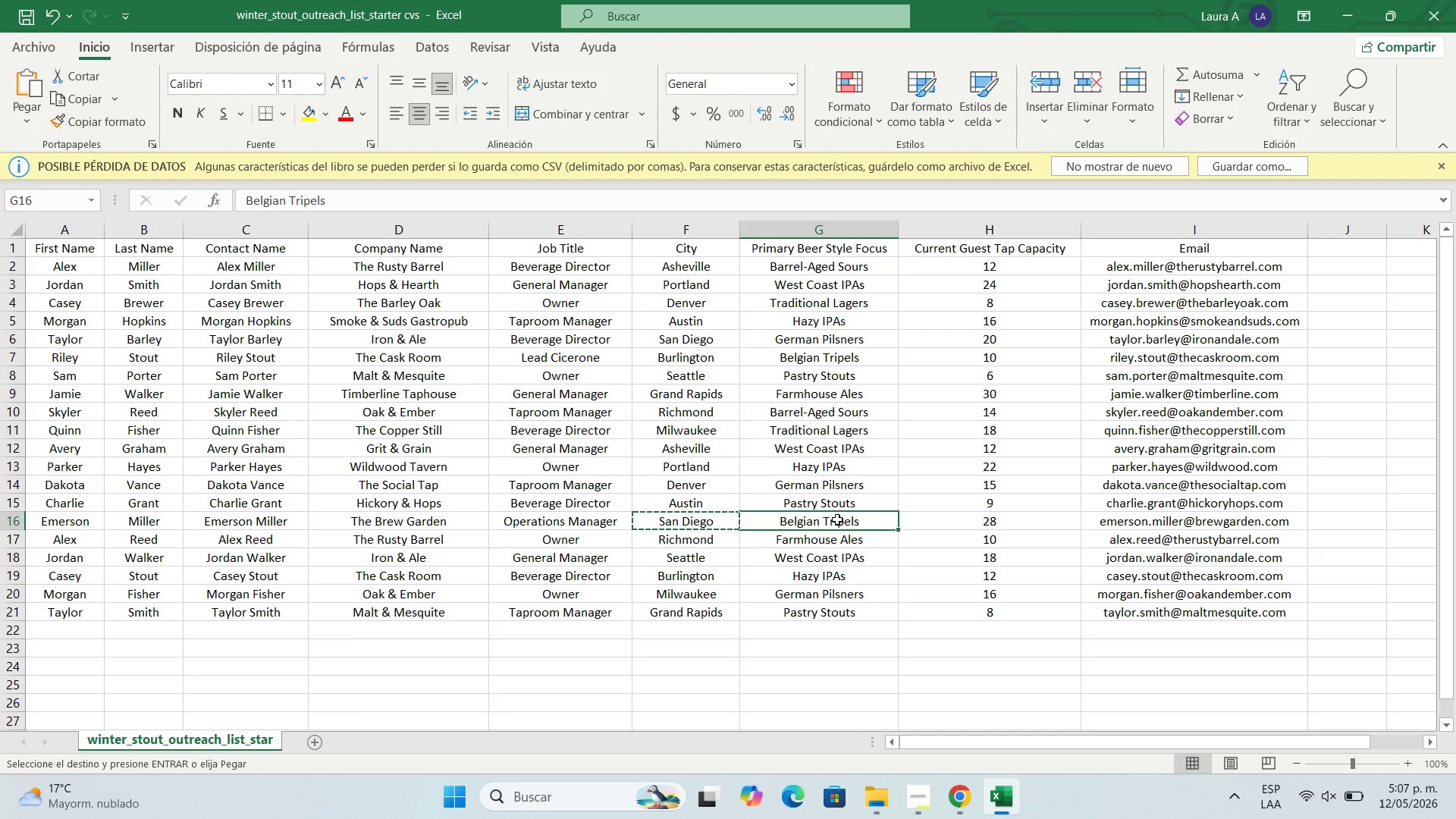 
key(Control+C)
 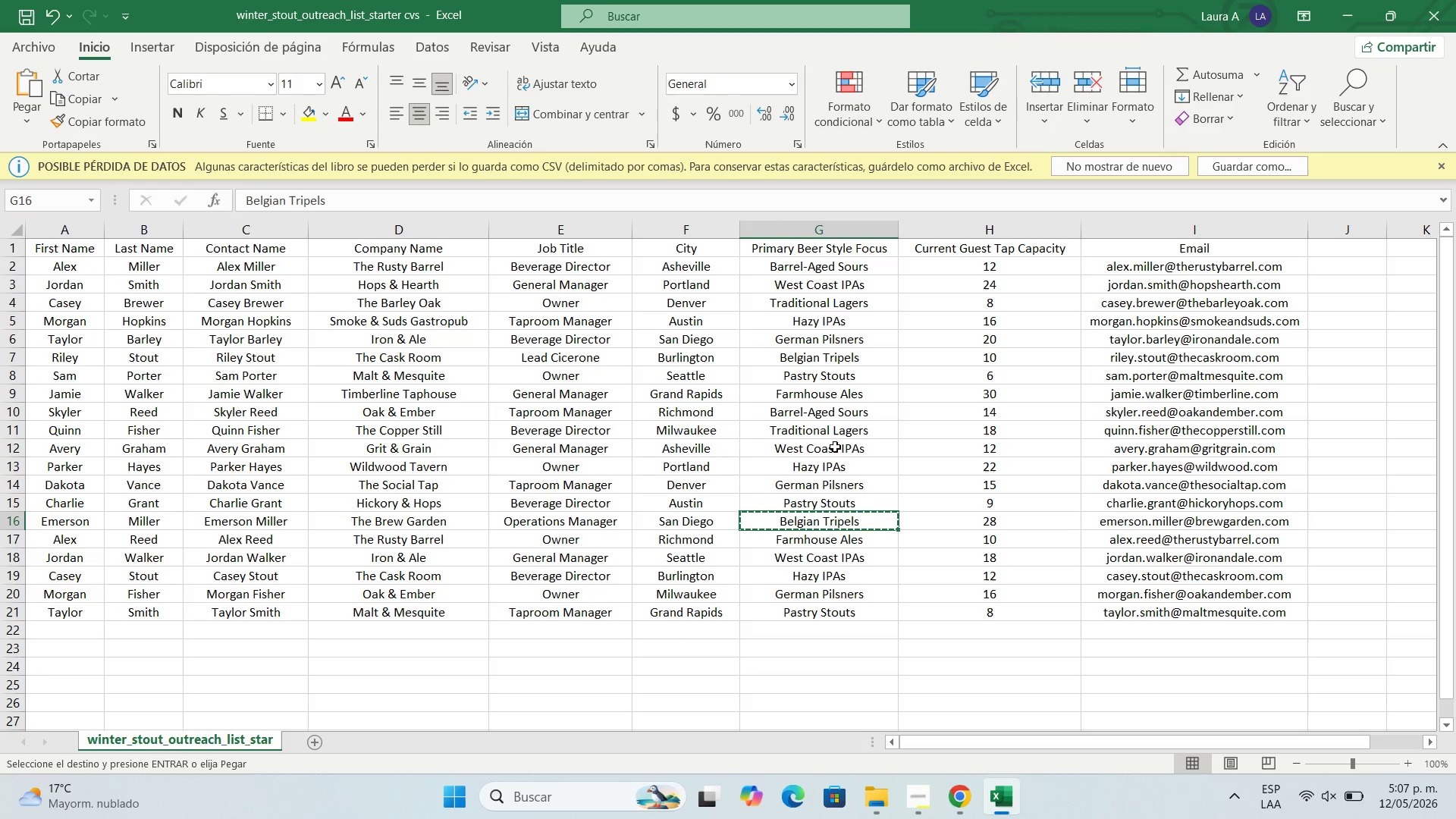 
wait(7.53)
 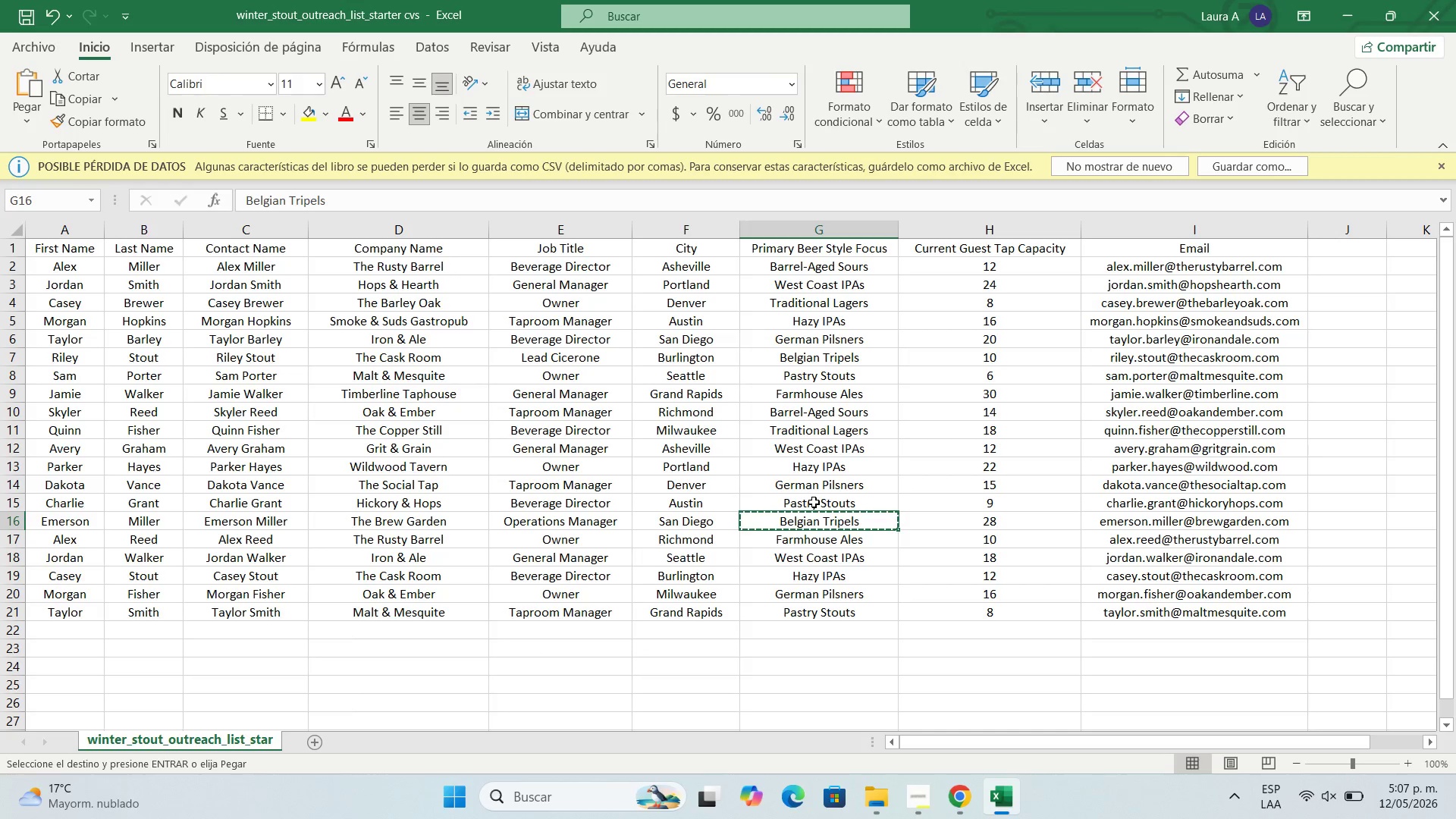 
left_click([964, 797])
 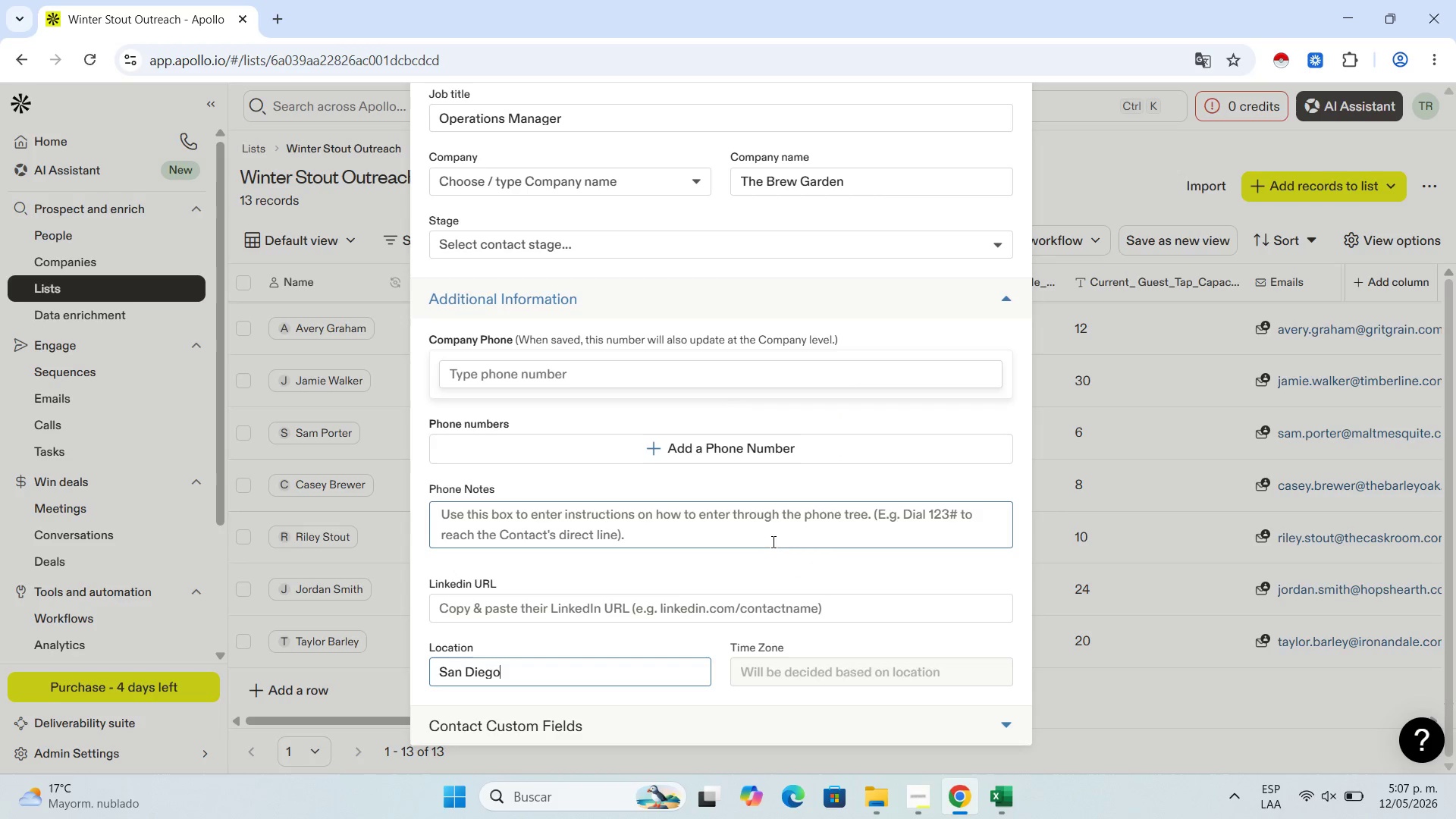 
scroll: coordinate [770, 551], scroll_direction: down, amount: 4.0
 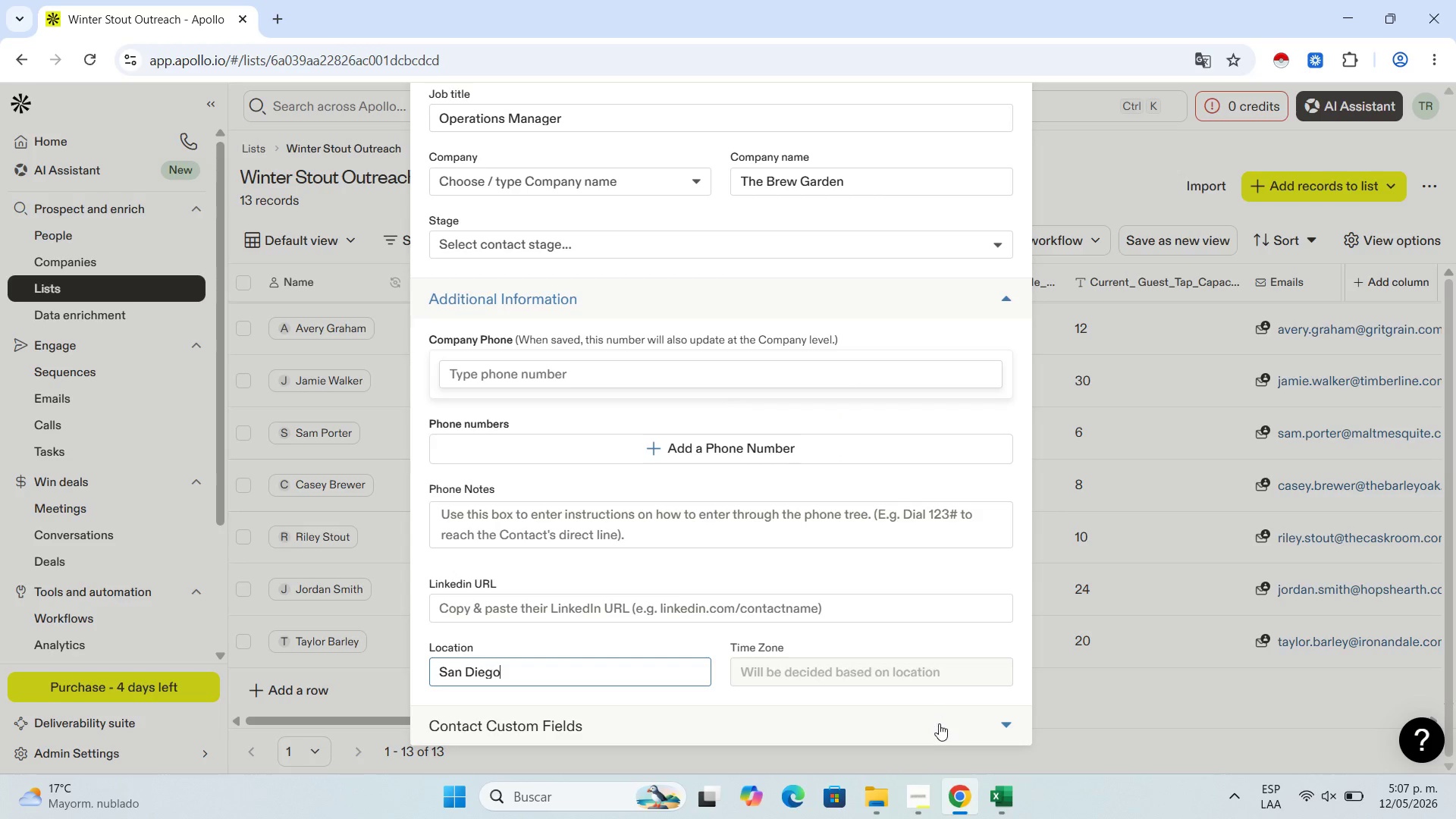 
left_click([939, 723])
 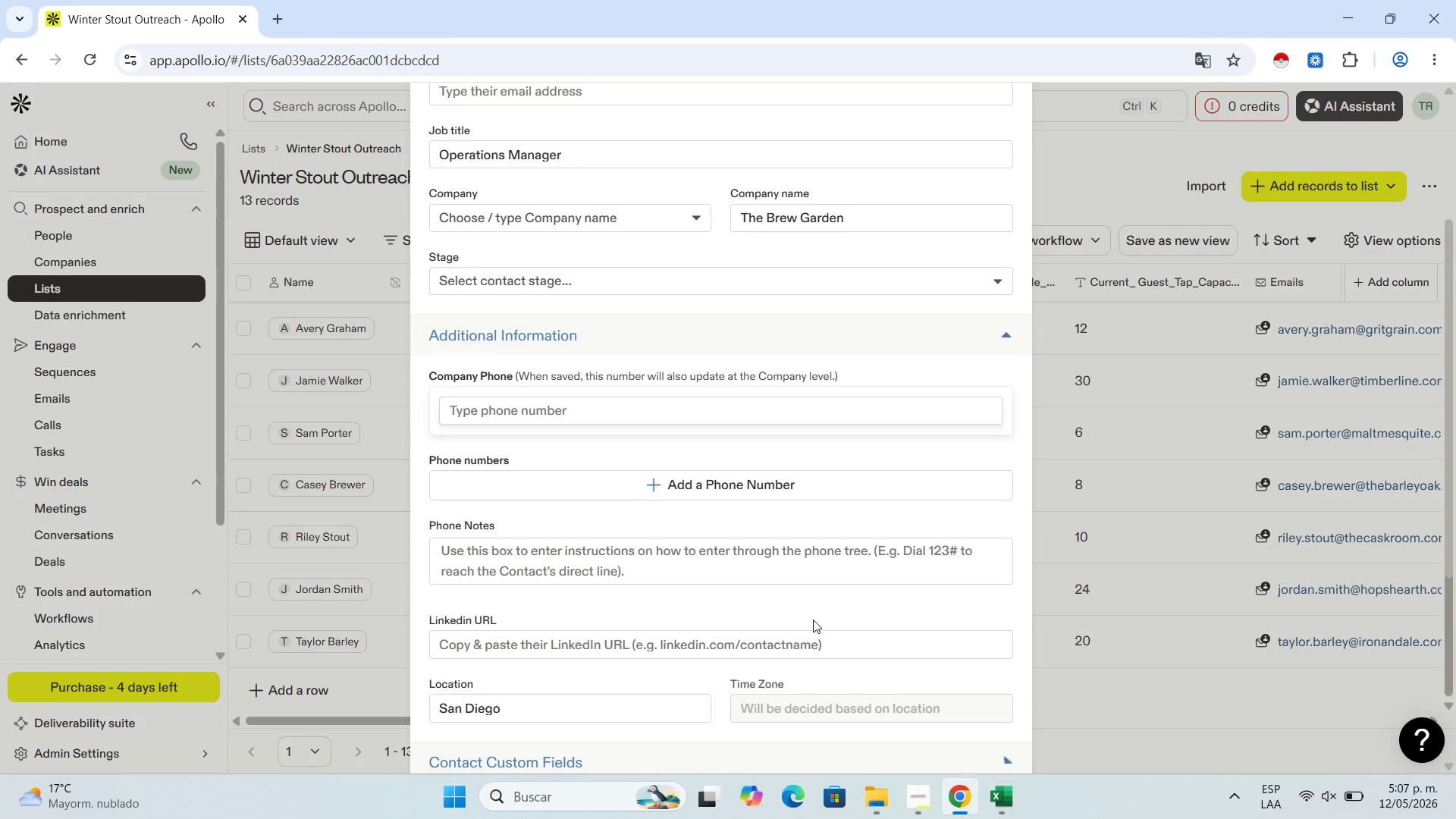 
scroll: coordinate [813, 620], scroll_direction: down, amount: 9.0
 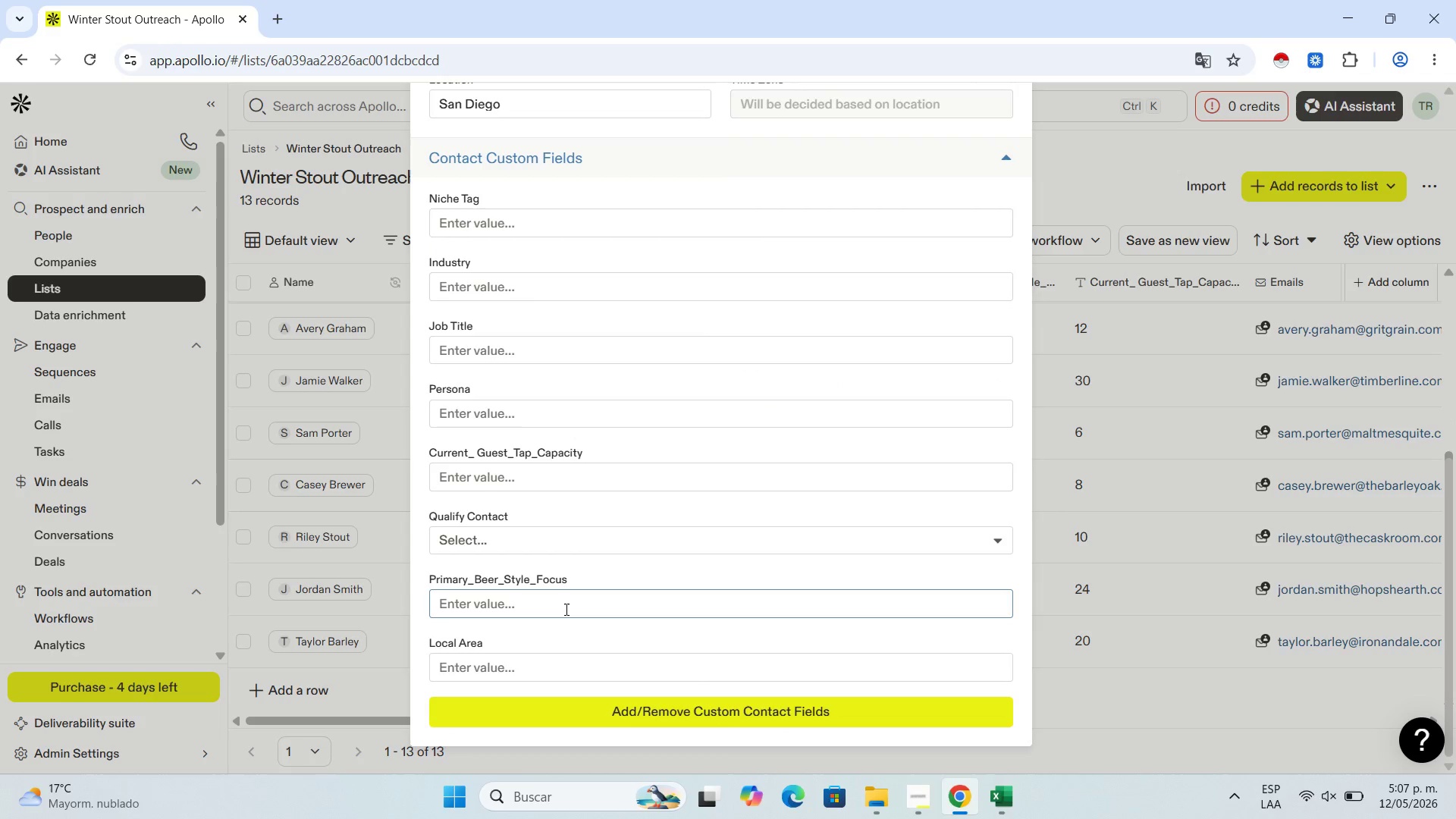 
left_click([566, 602])
 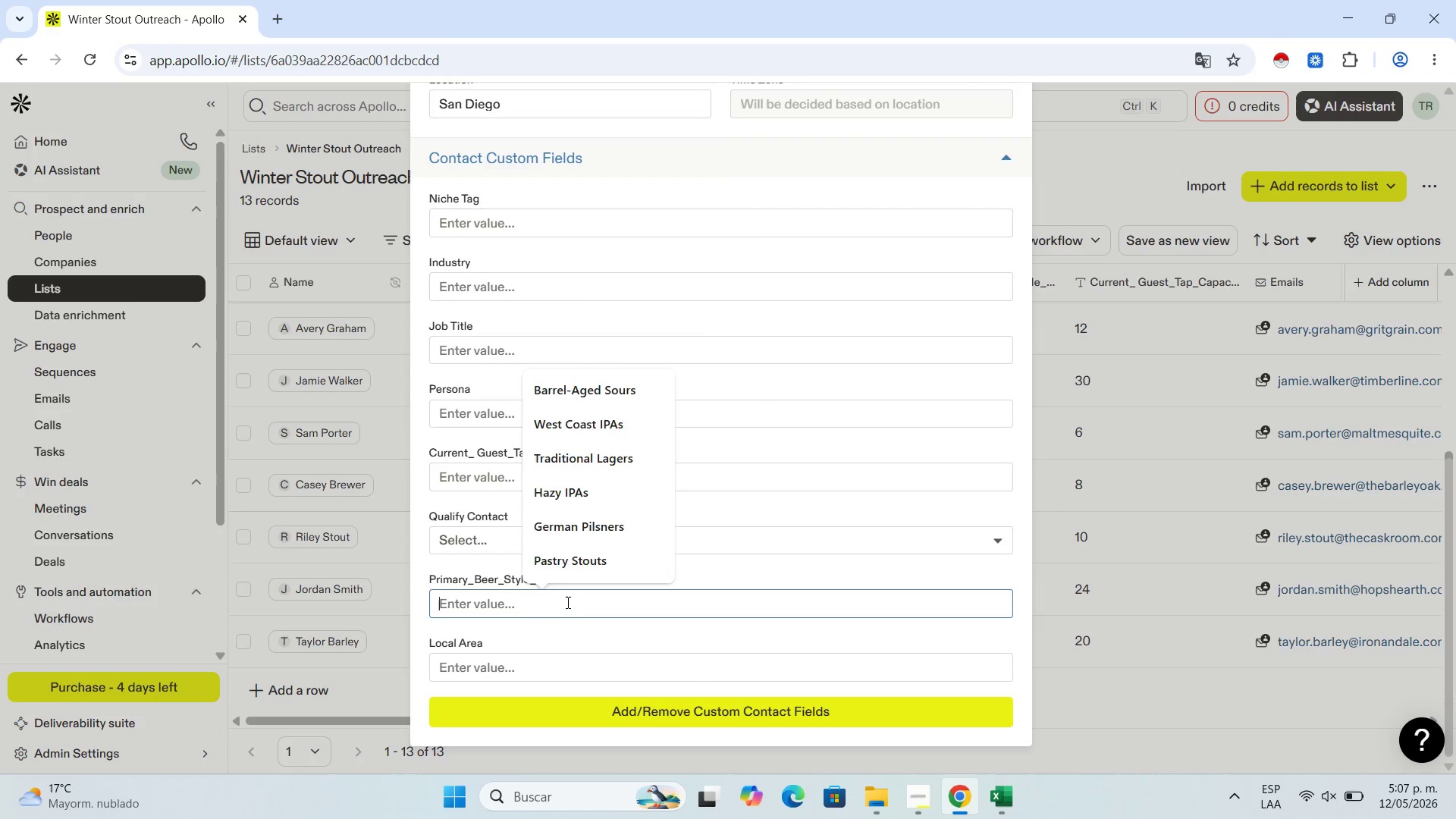 
key(Control+V)
 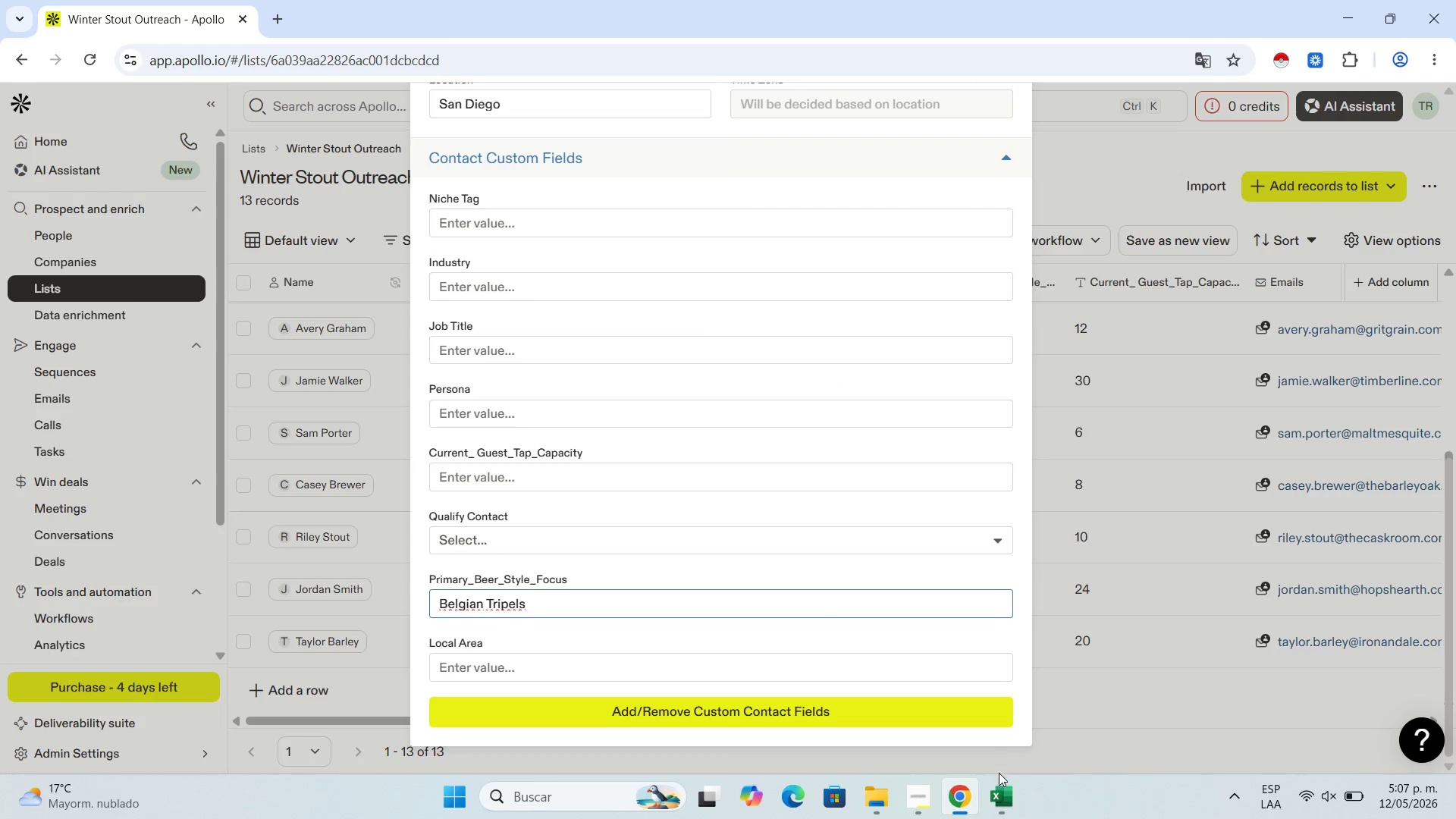 
left_click([994, 789])
 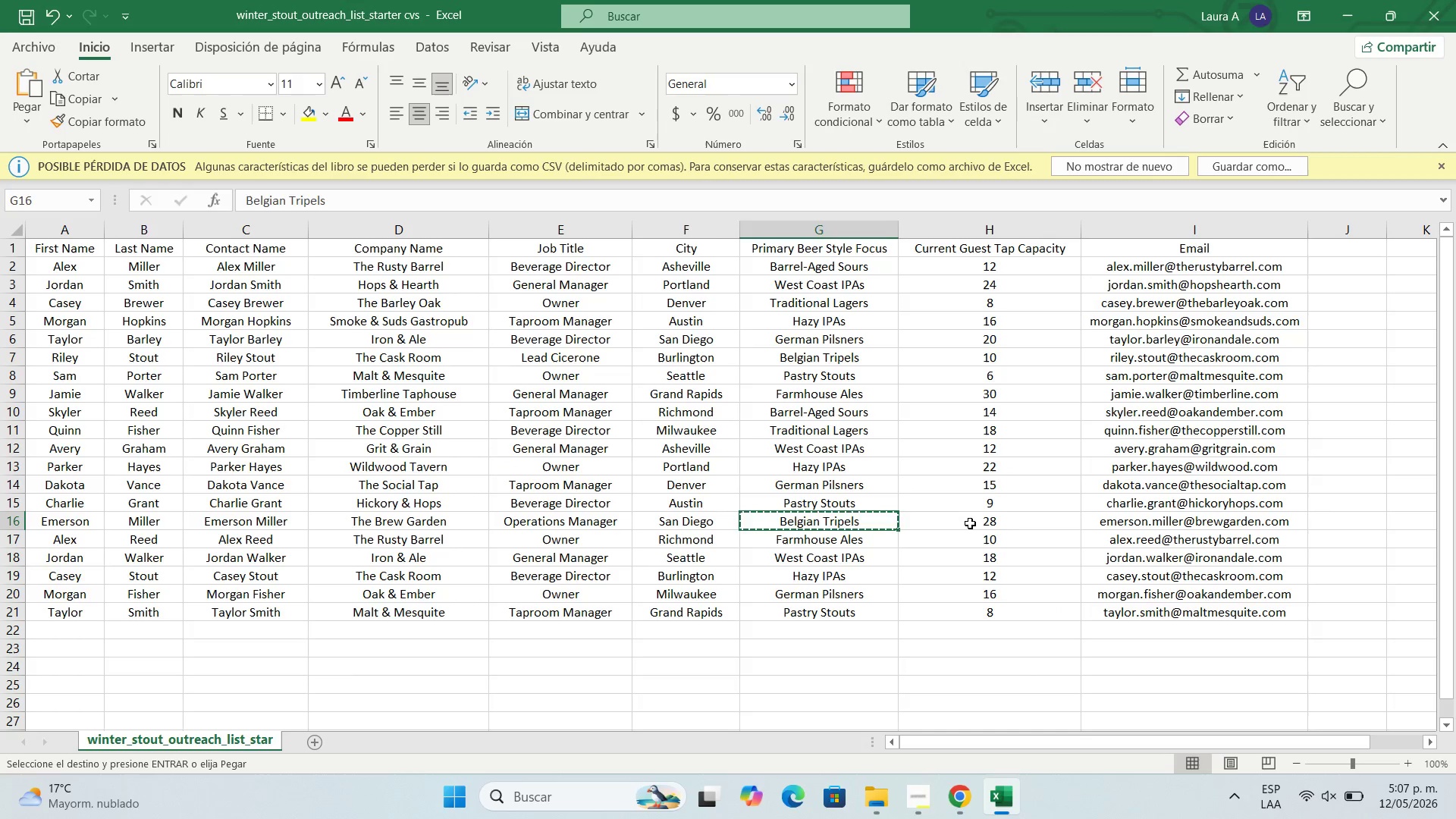 
left_click([970, 523])
 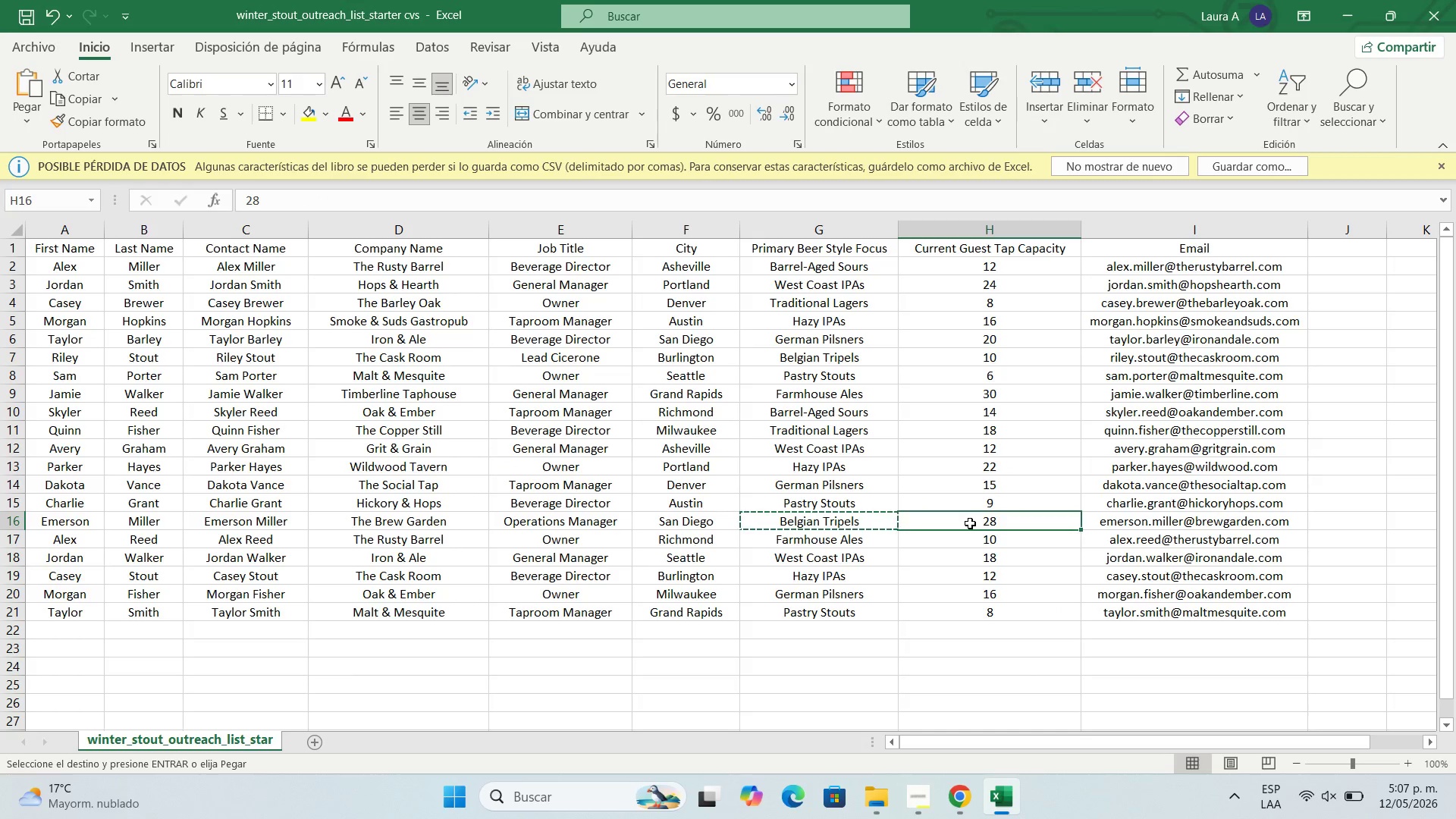 
key(Control+C)
 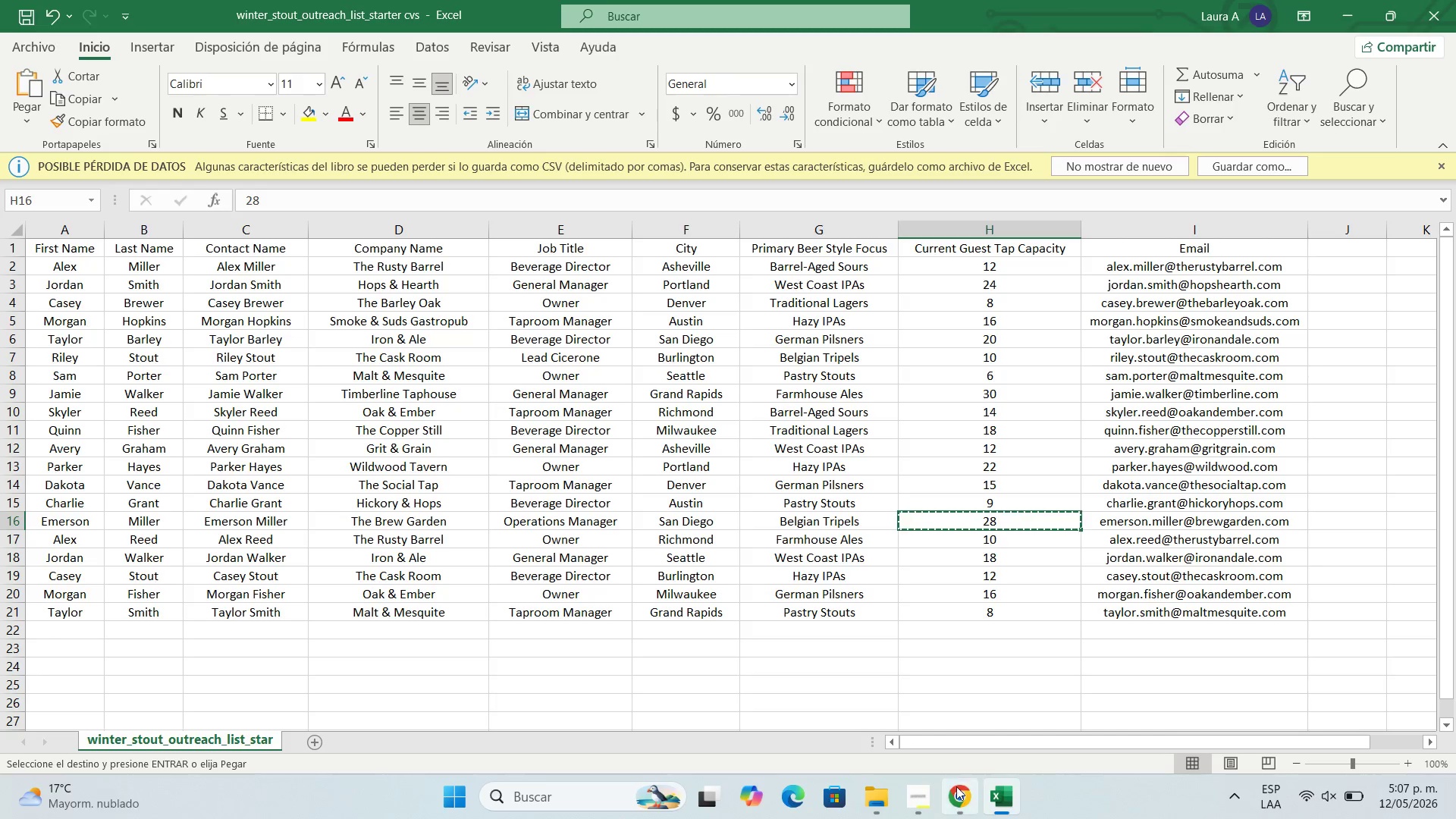 
left_click([952, 794])
 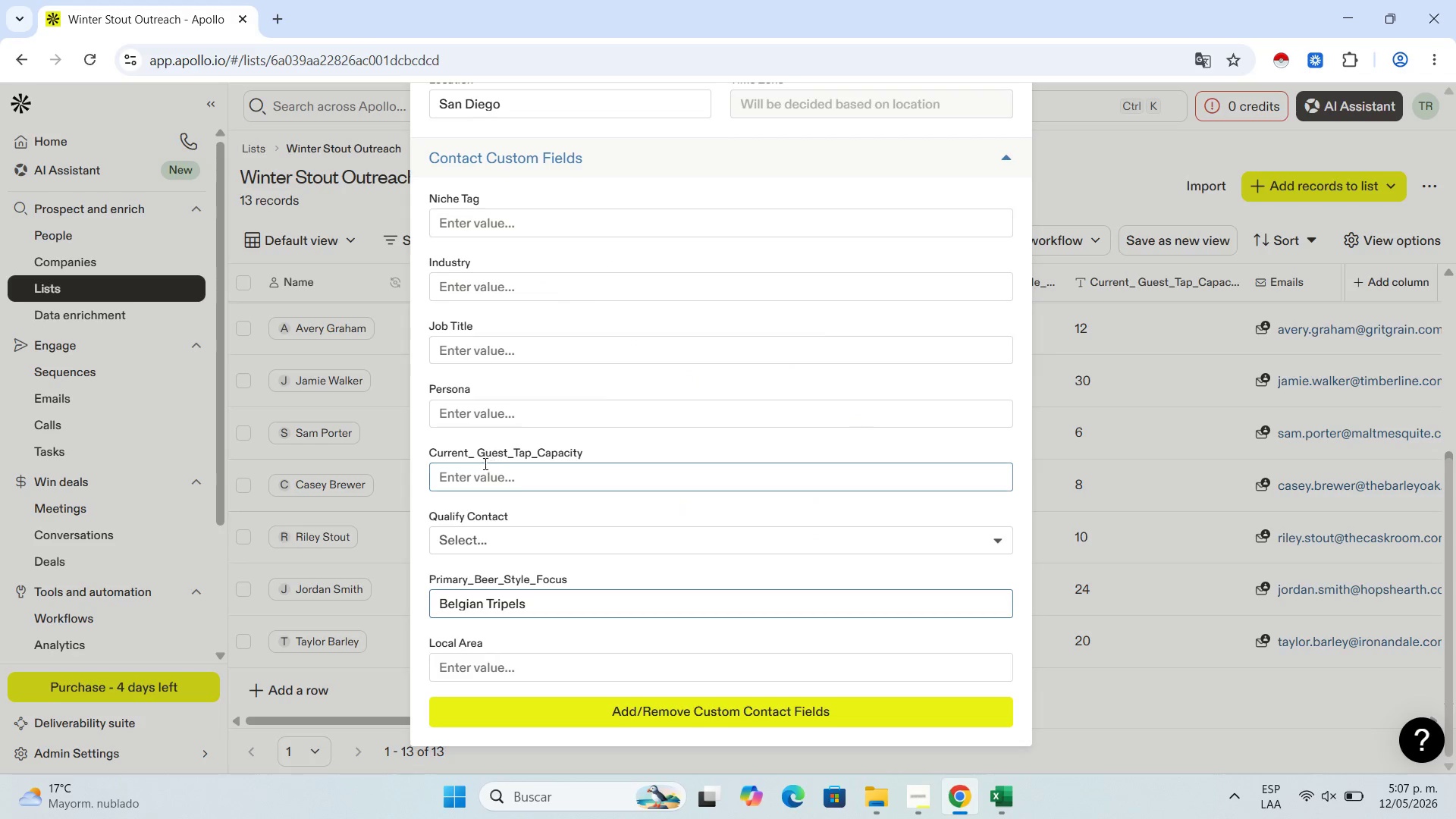 
left_click([491, 486])
 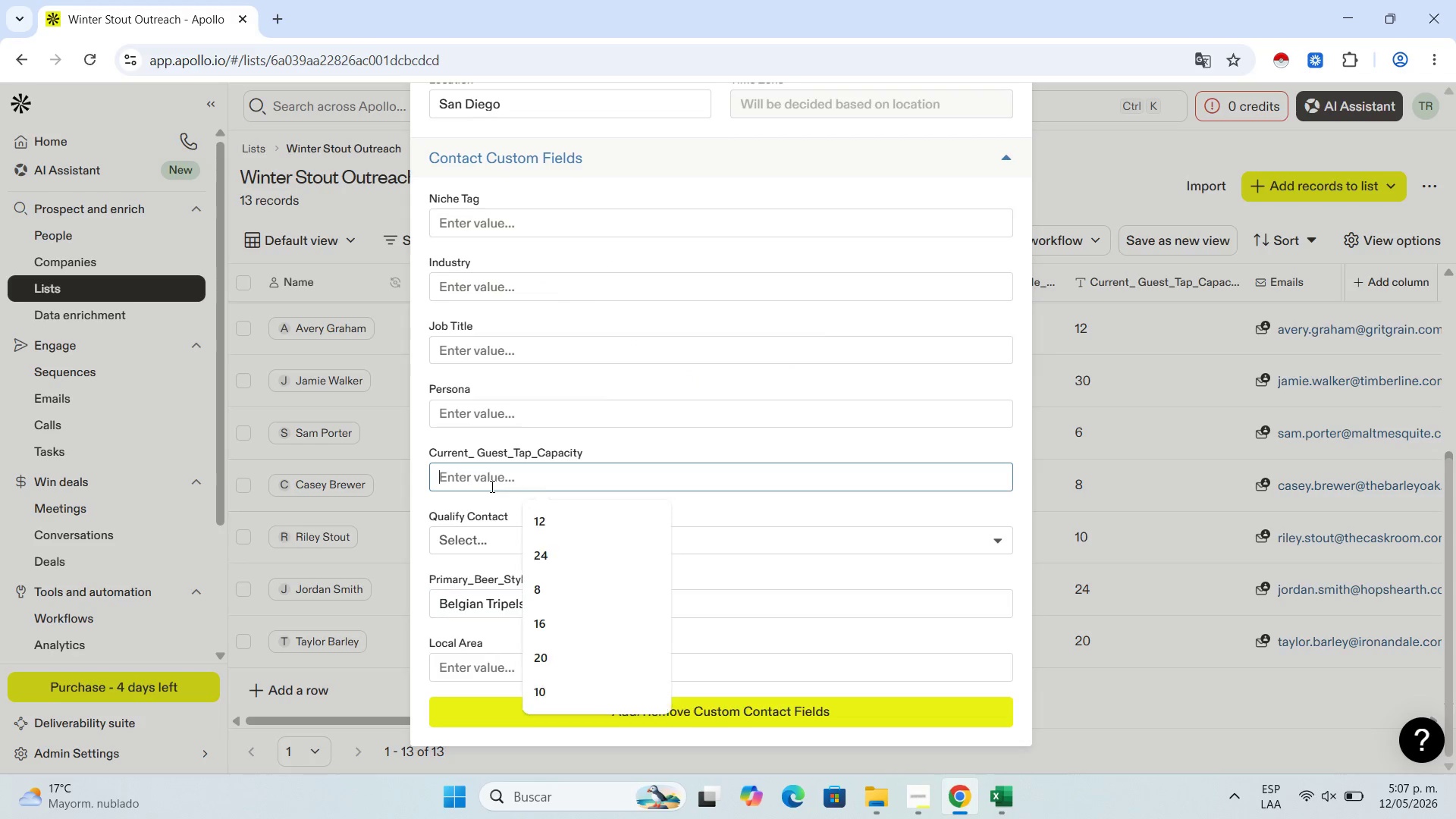 
key(Control+V)
 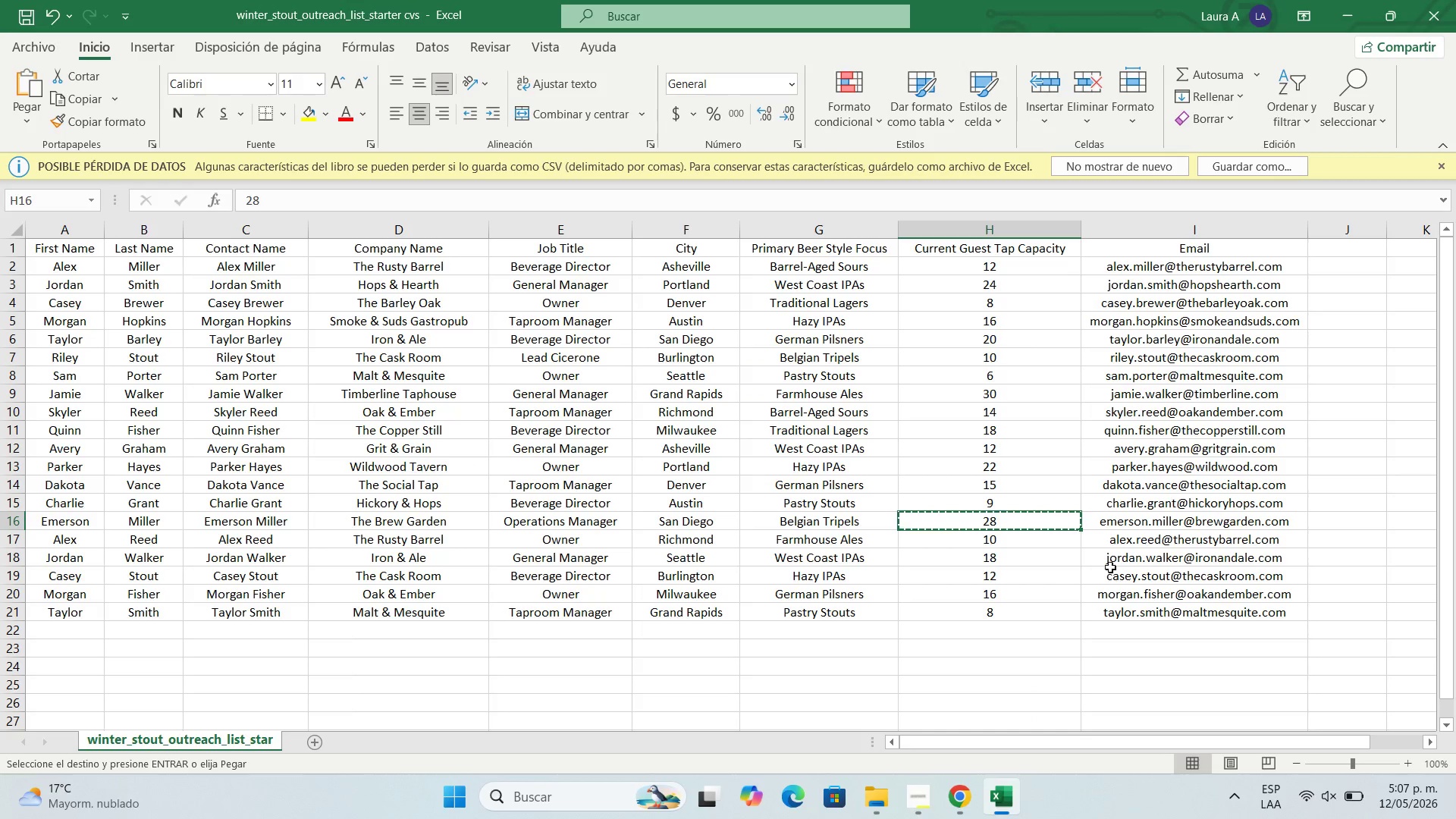 
left_click([1151, 524])
 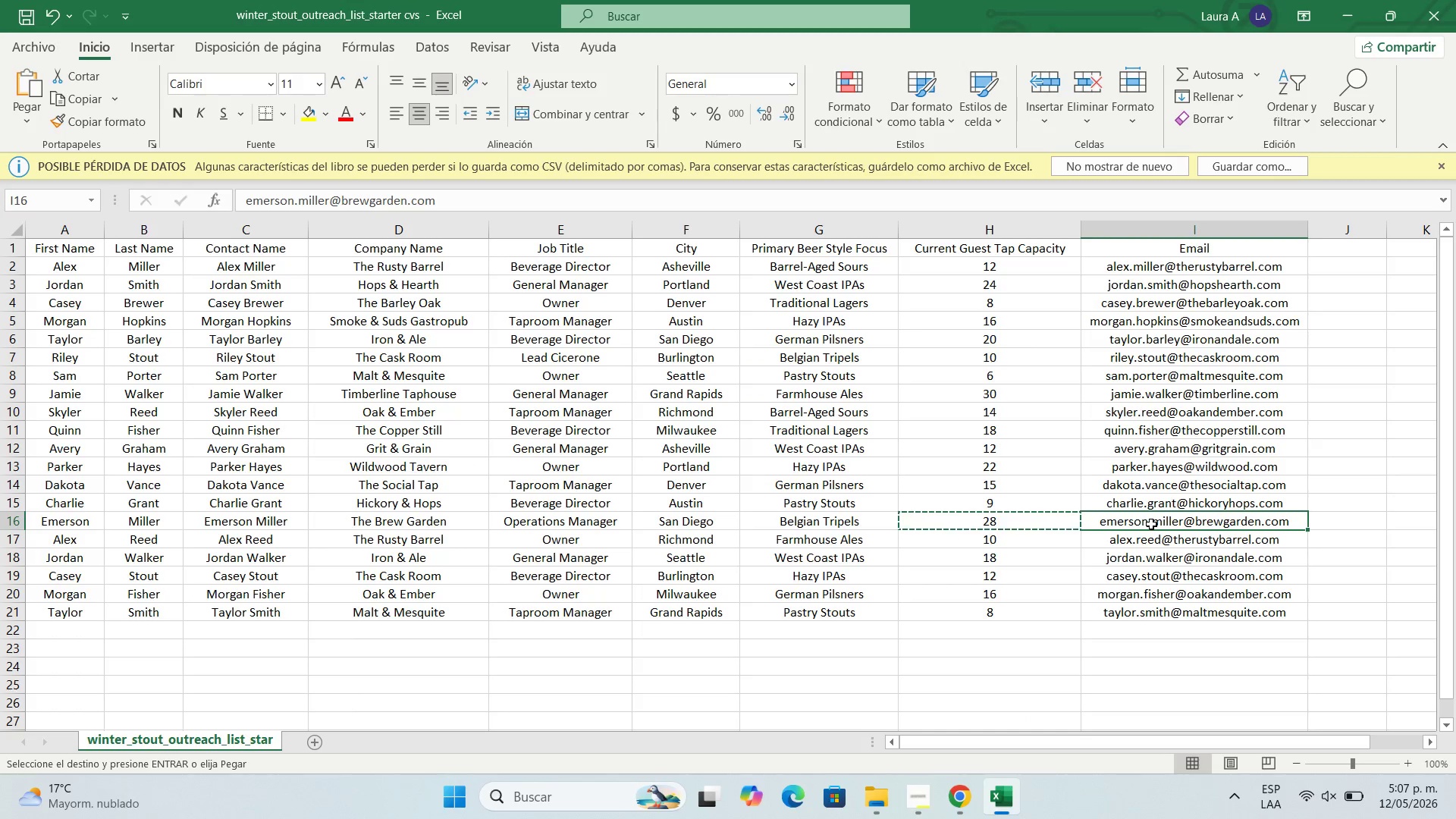 
key(Control+C)
 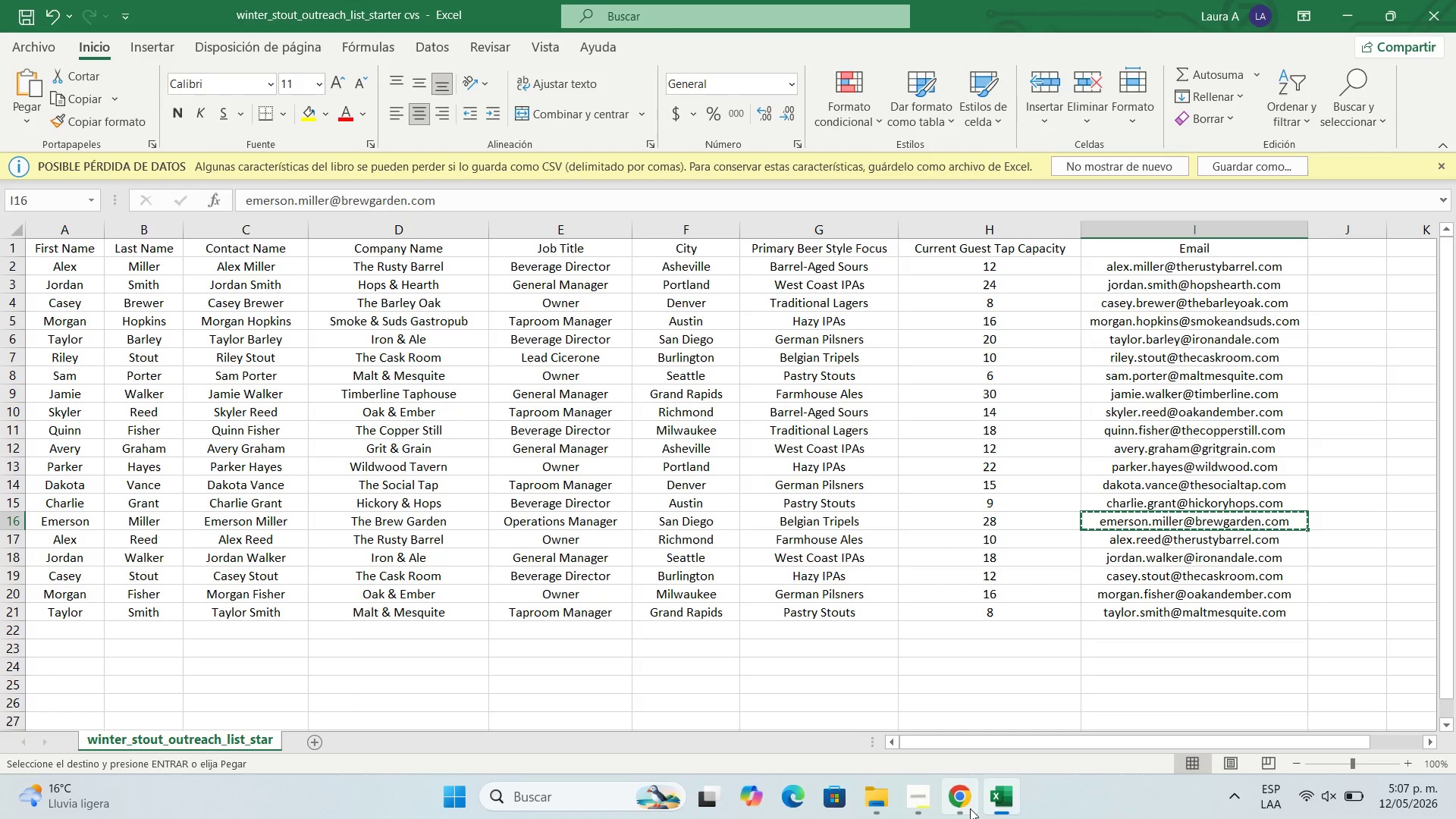 
left_click([962, 808])
 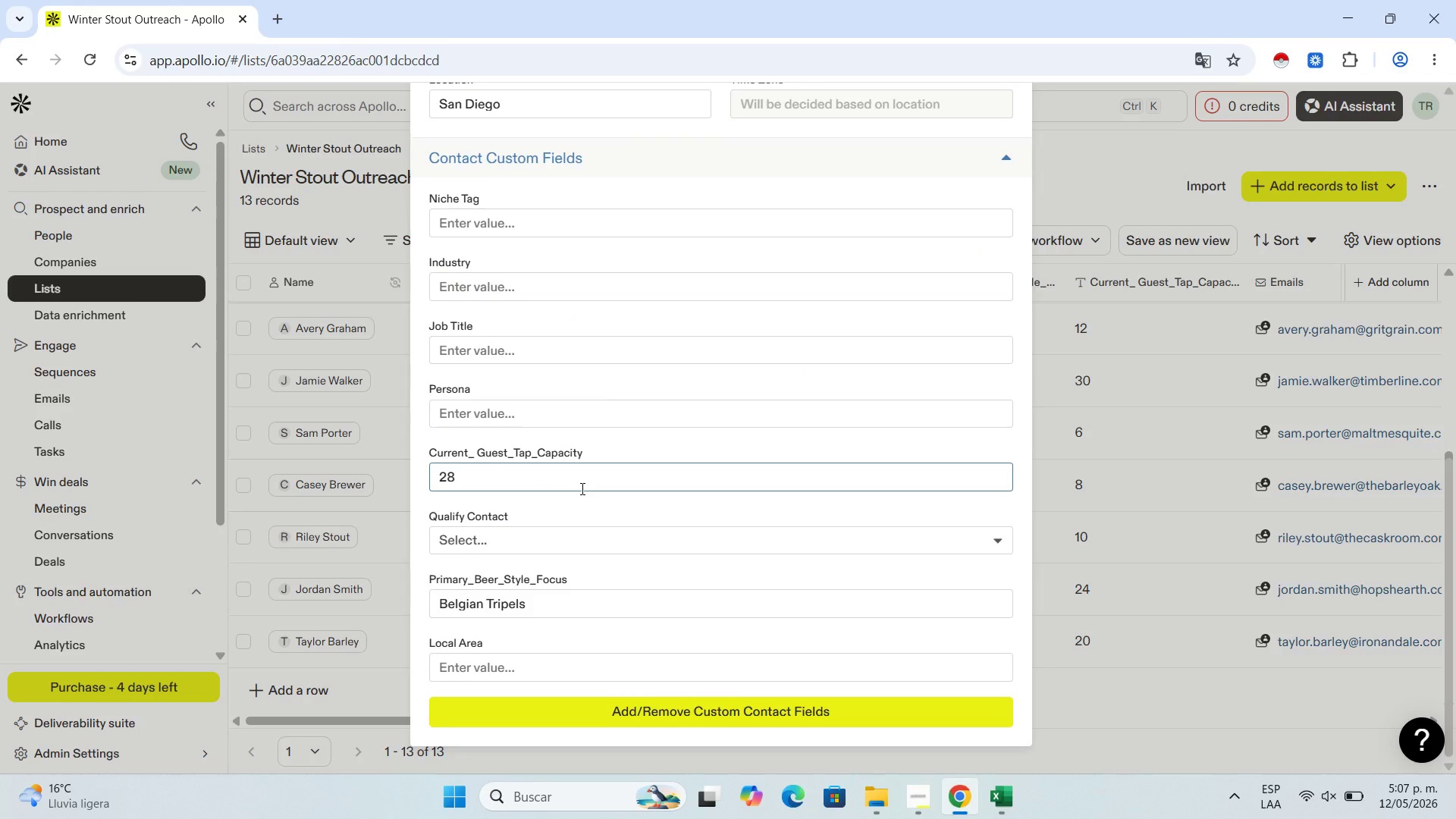 
scroll: coordinate [516, 257], scroll_direction: up, amount: 12.0
 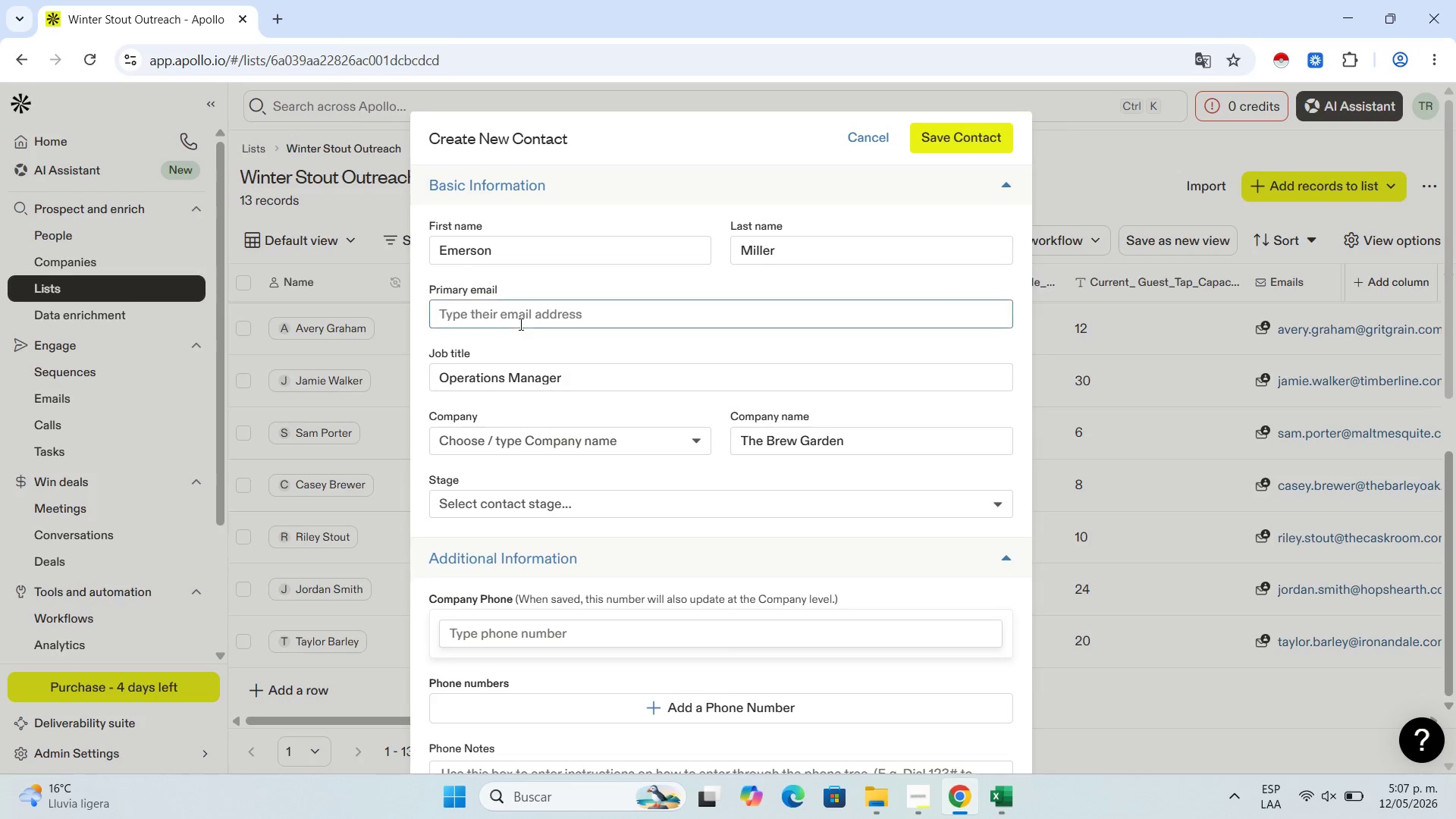 
left_click([524, 315])
 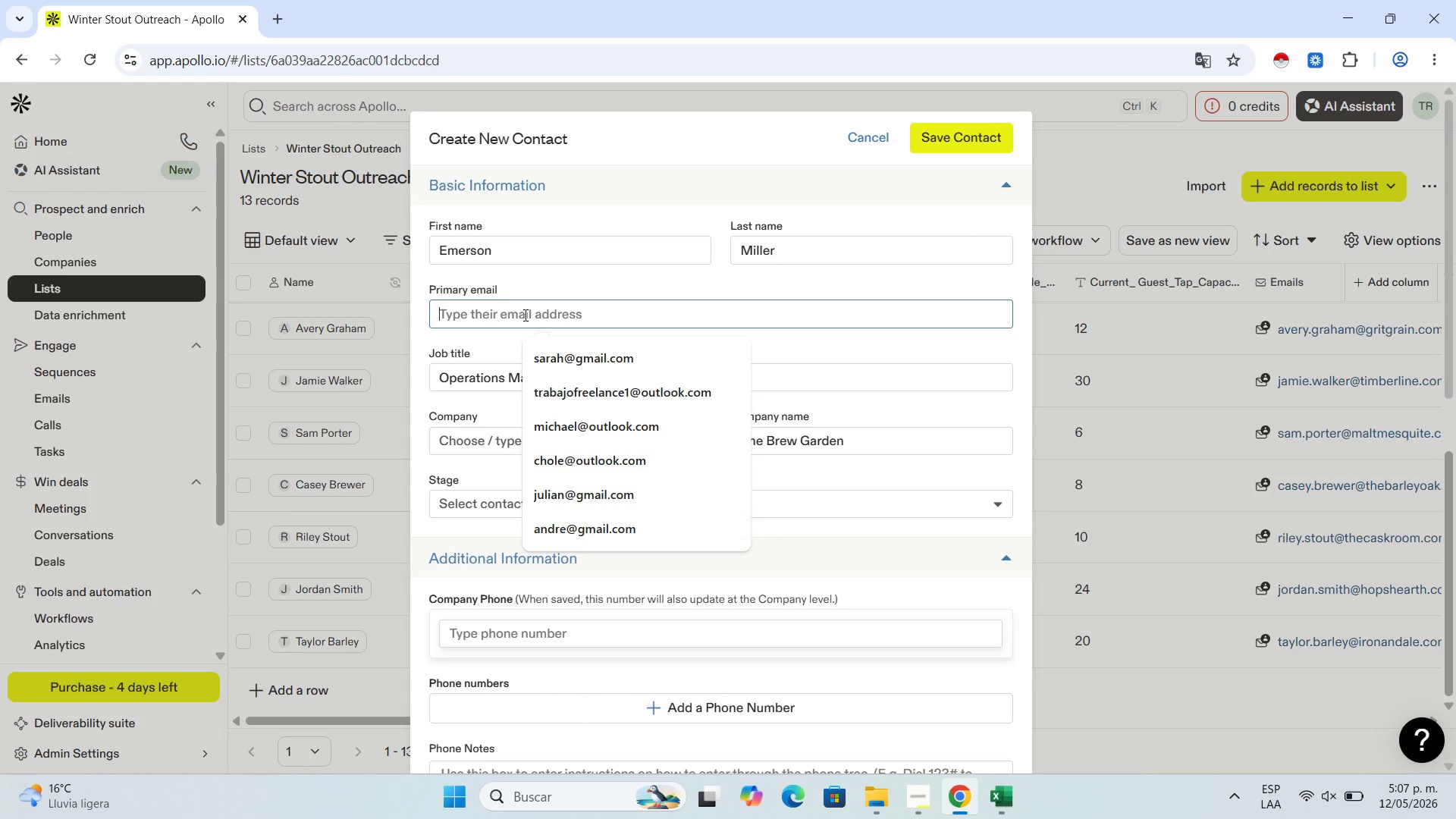 
key(Control+ControlLeft)
 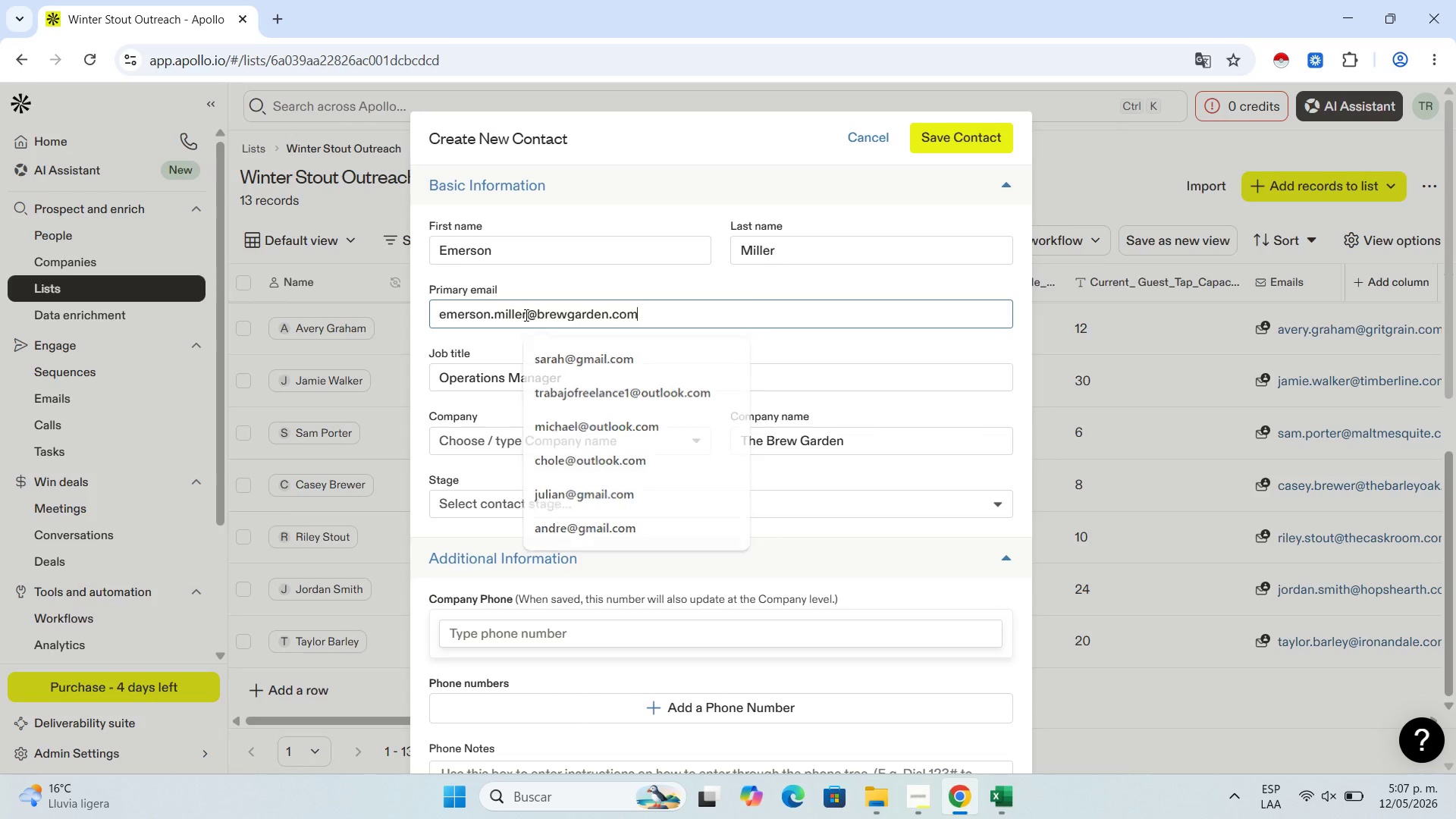 
key(Control+V)
 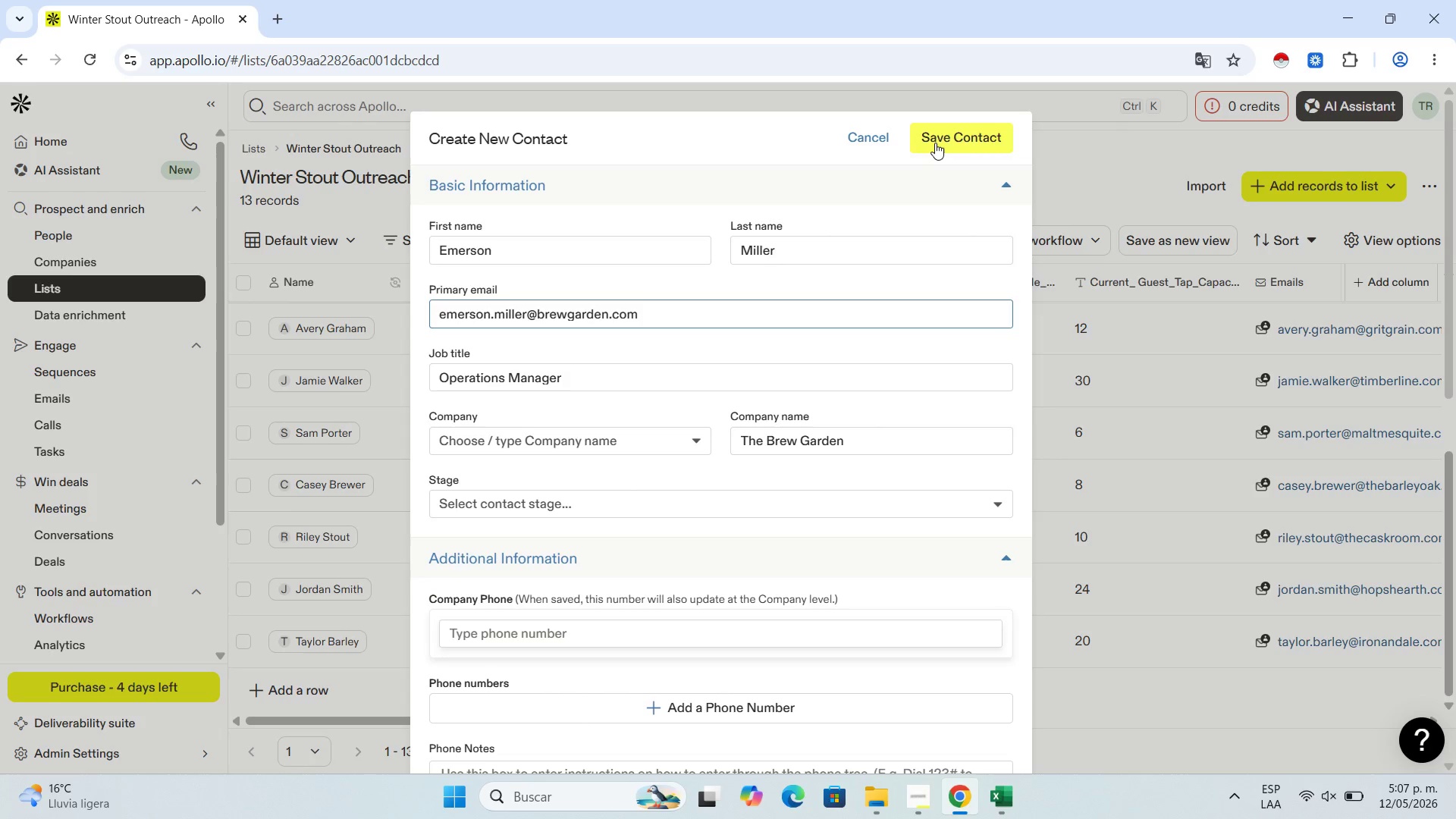 
left_click([935, 143])
 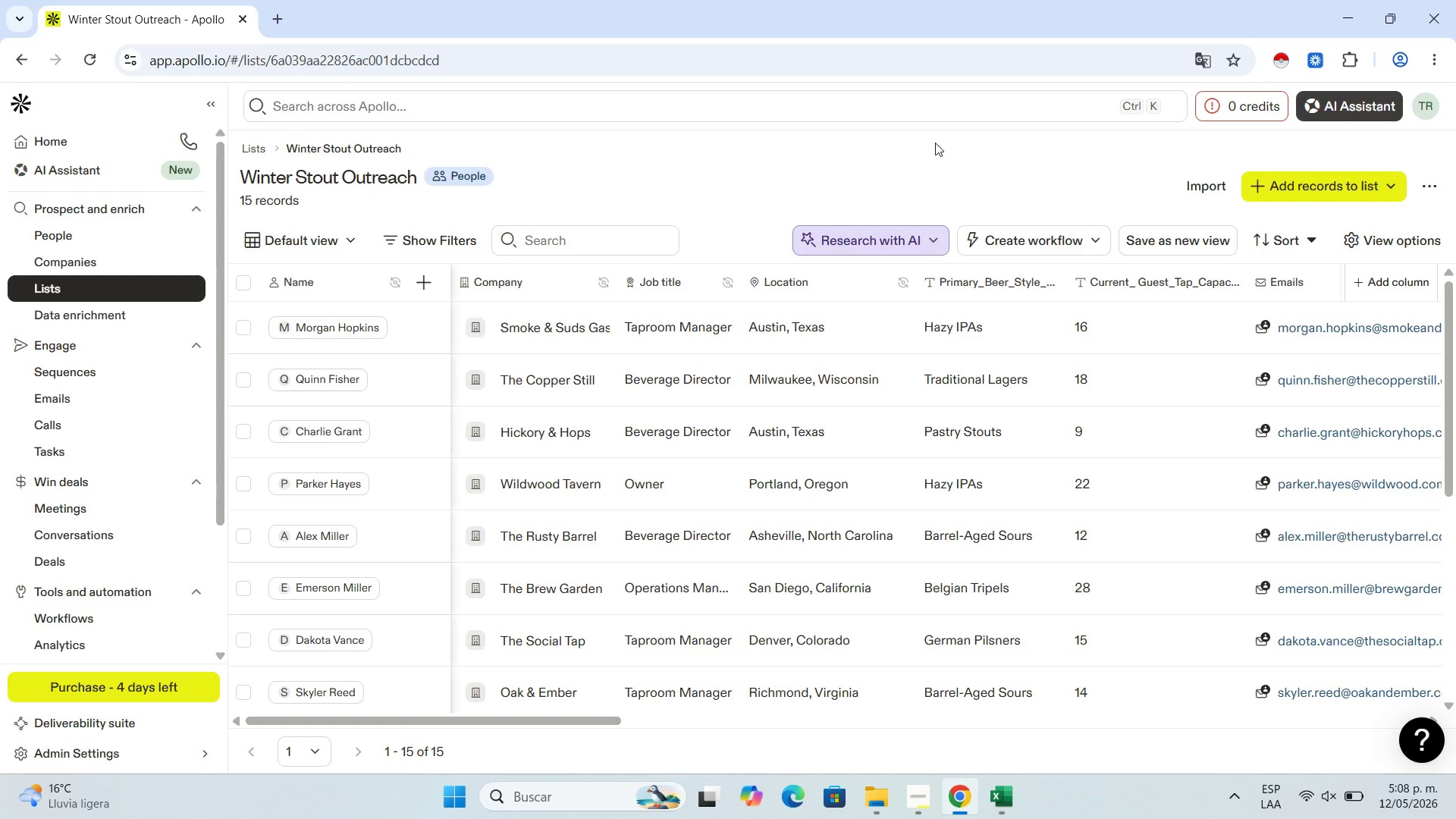 
wait(35.44)
 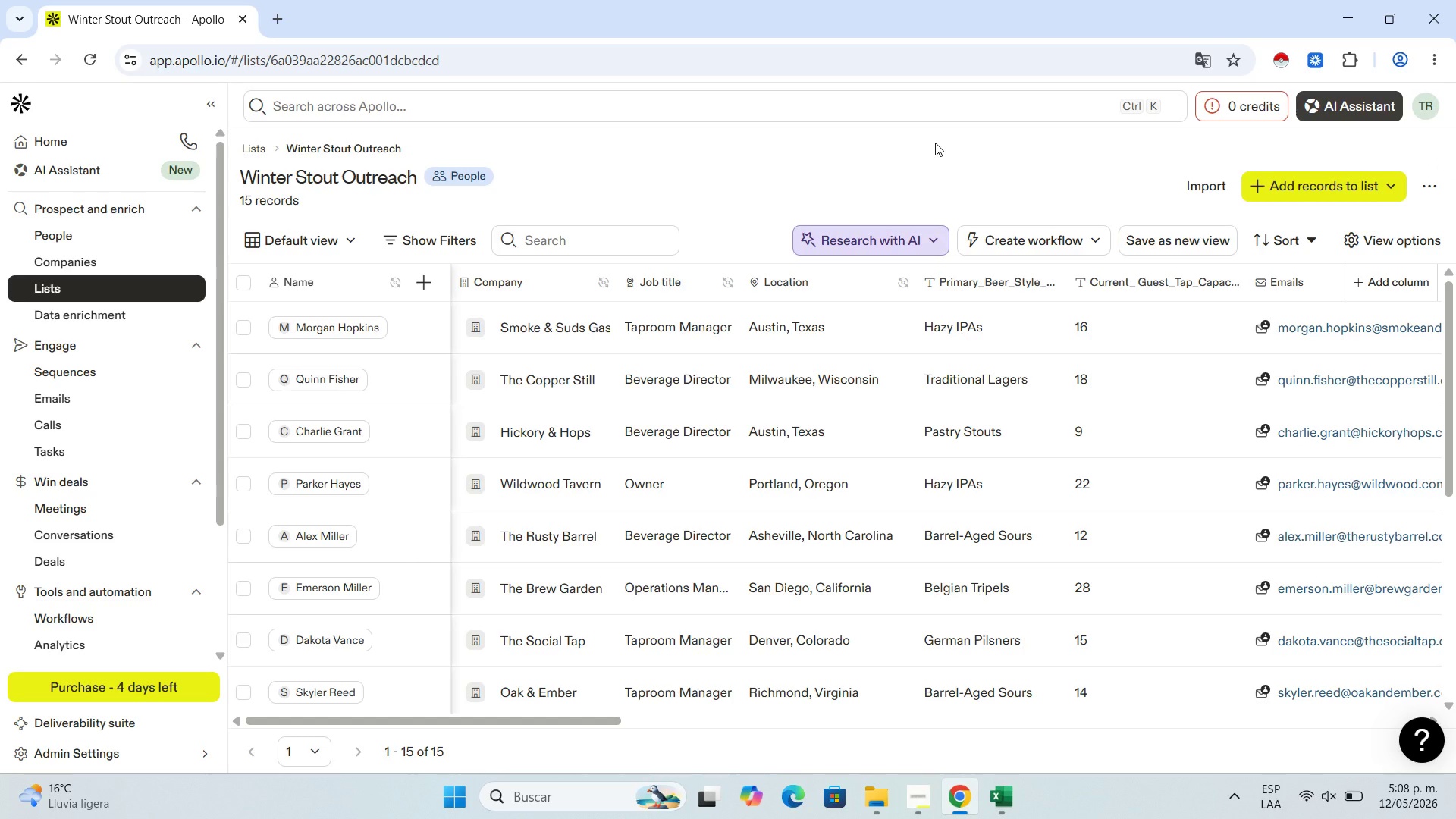 
scroll: coordinate [368, 617], scroll_direction: down, amount: 10.0
 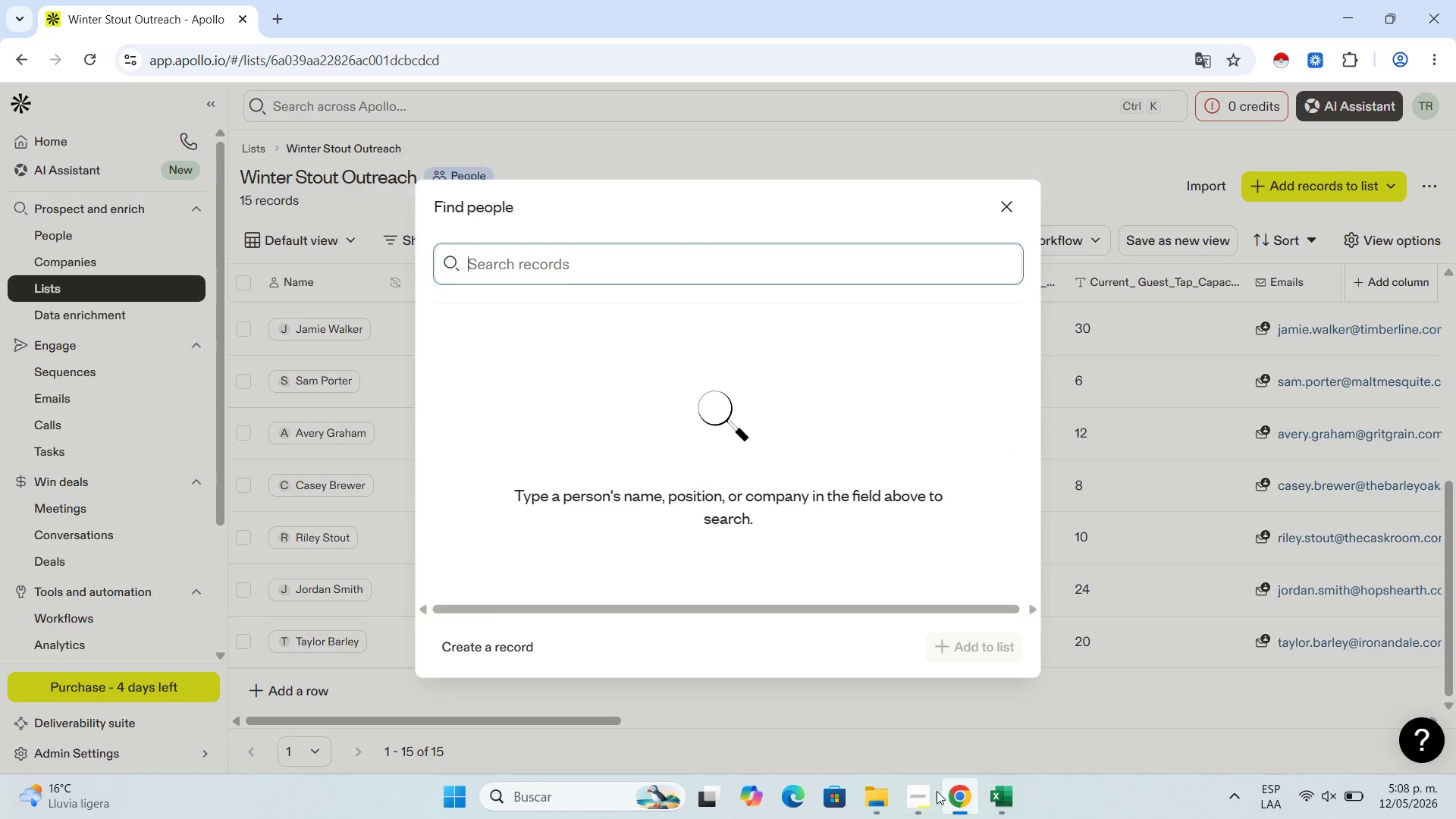 
left_click([914, 805])